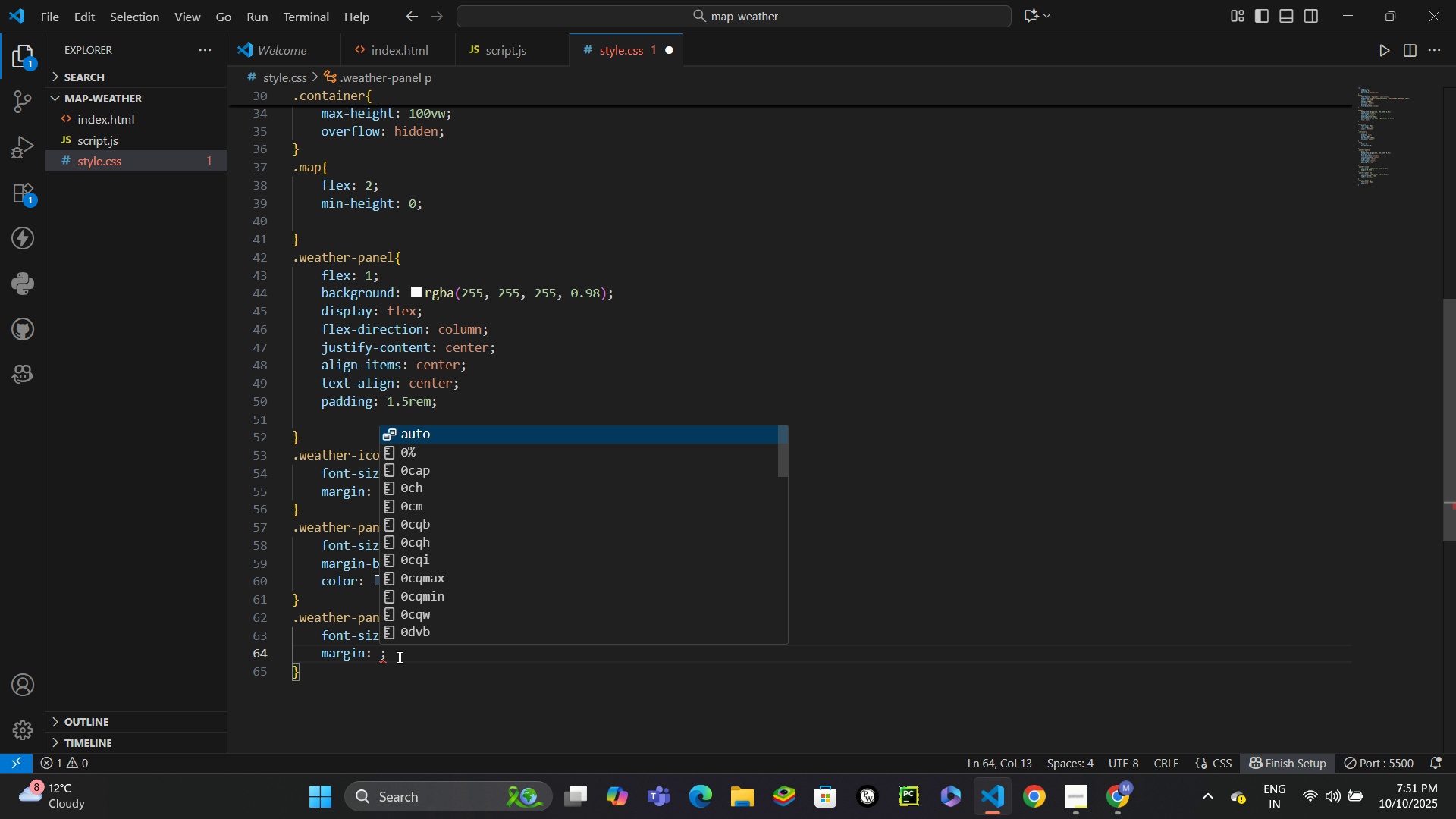 
type(0.4rem 0)
 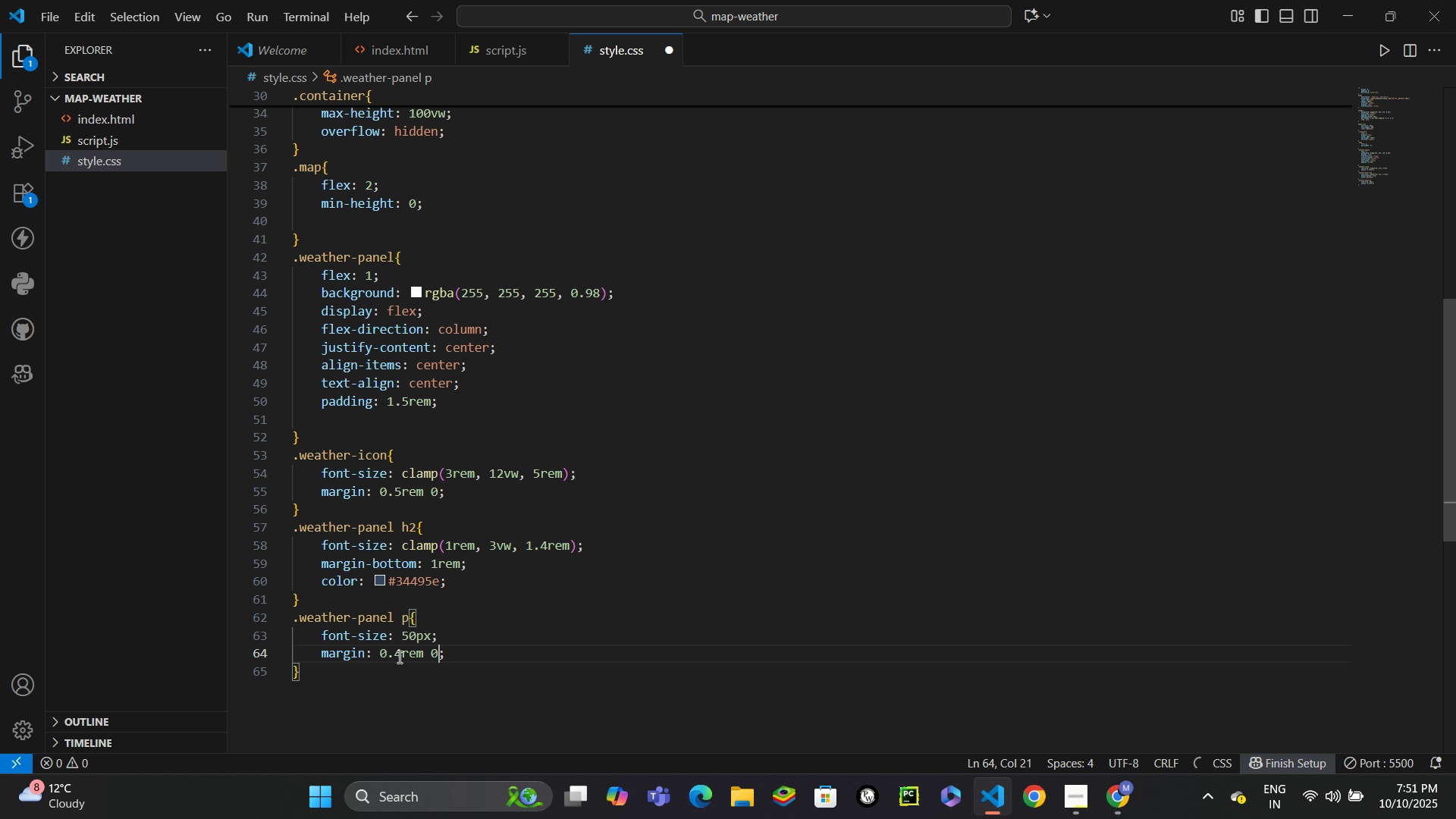 
key(Control+Enter)
 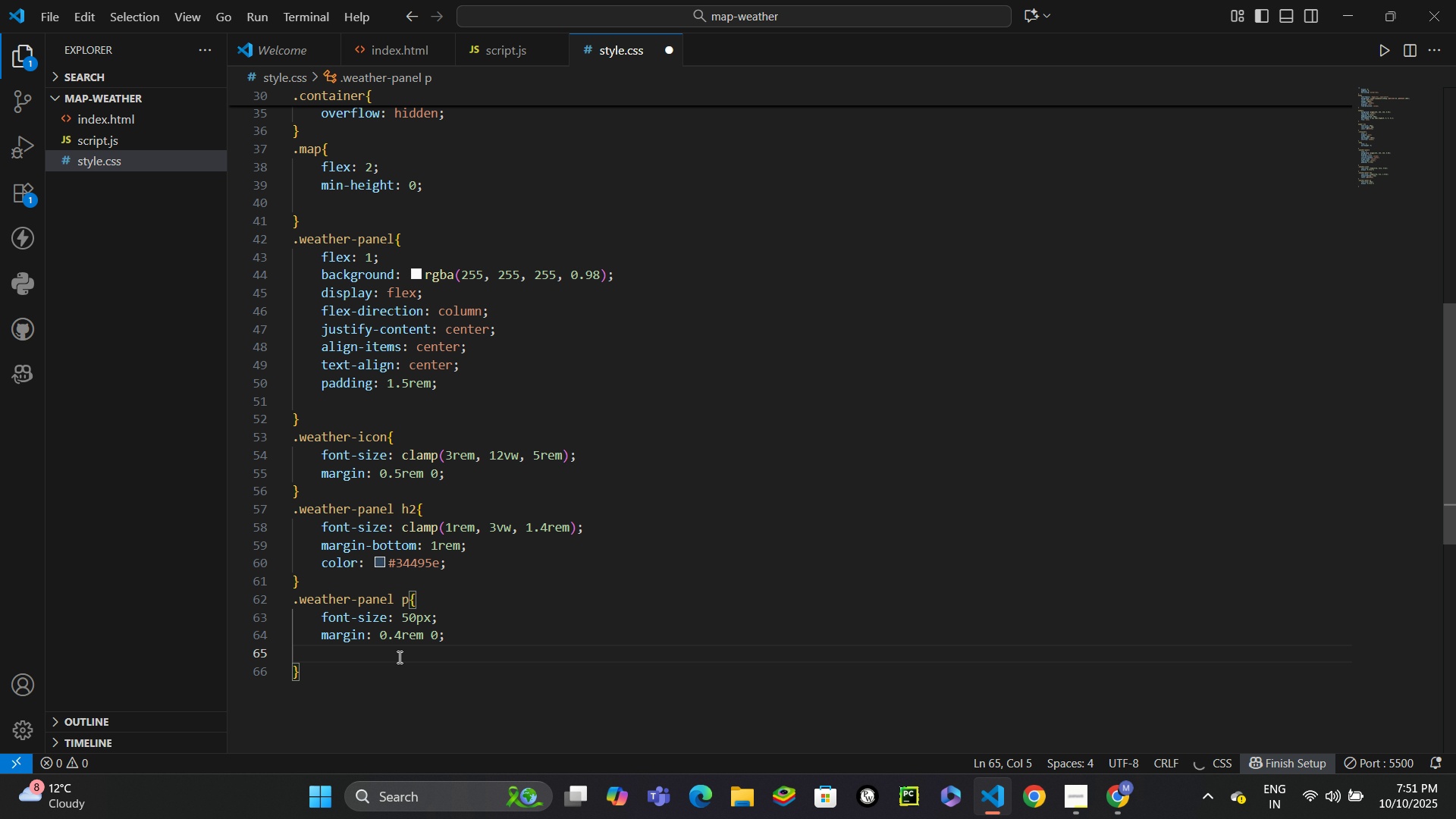 
type(lineh)
 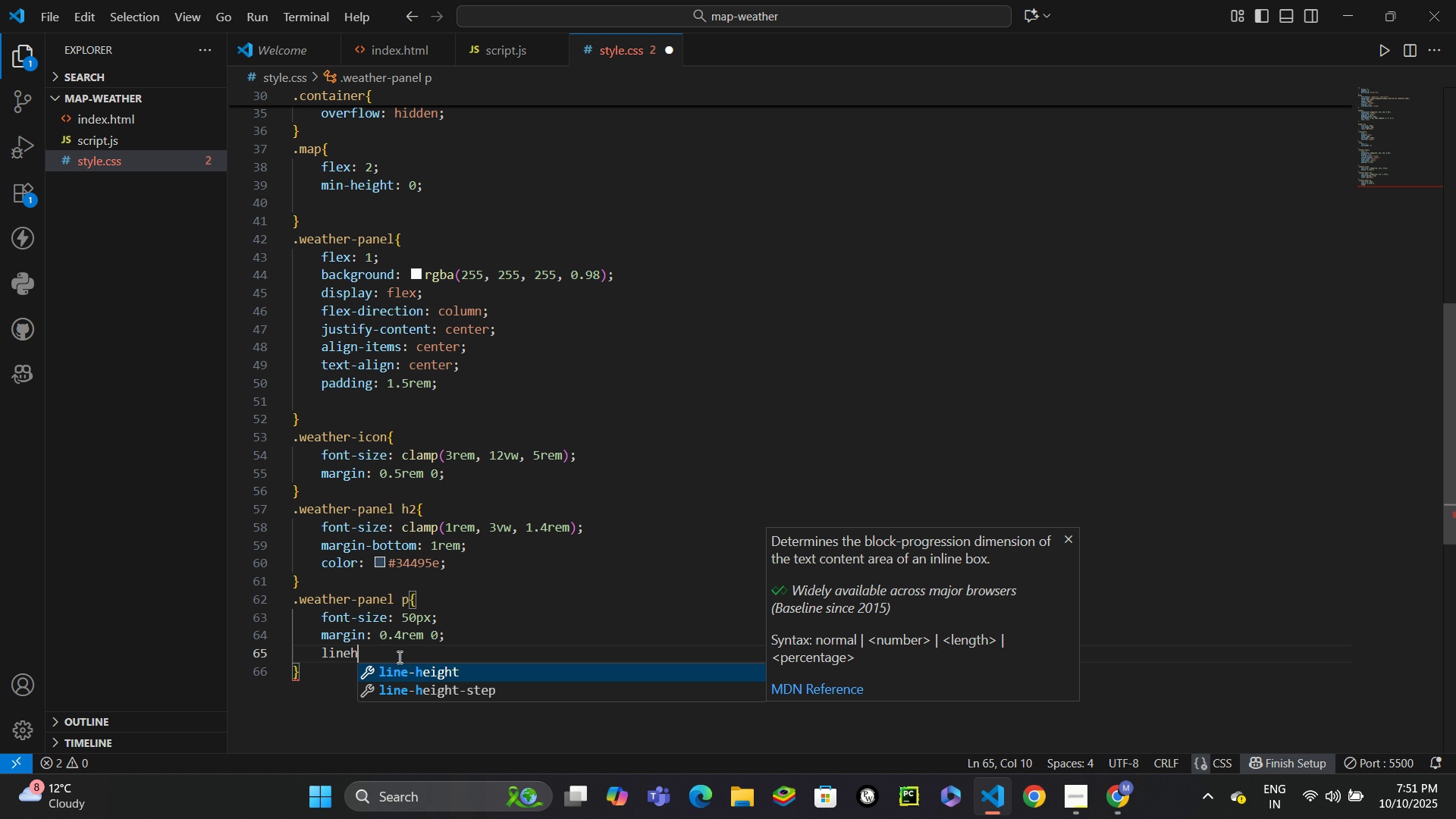 
key(Enter)
 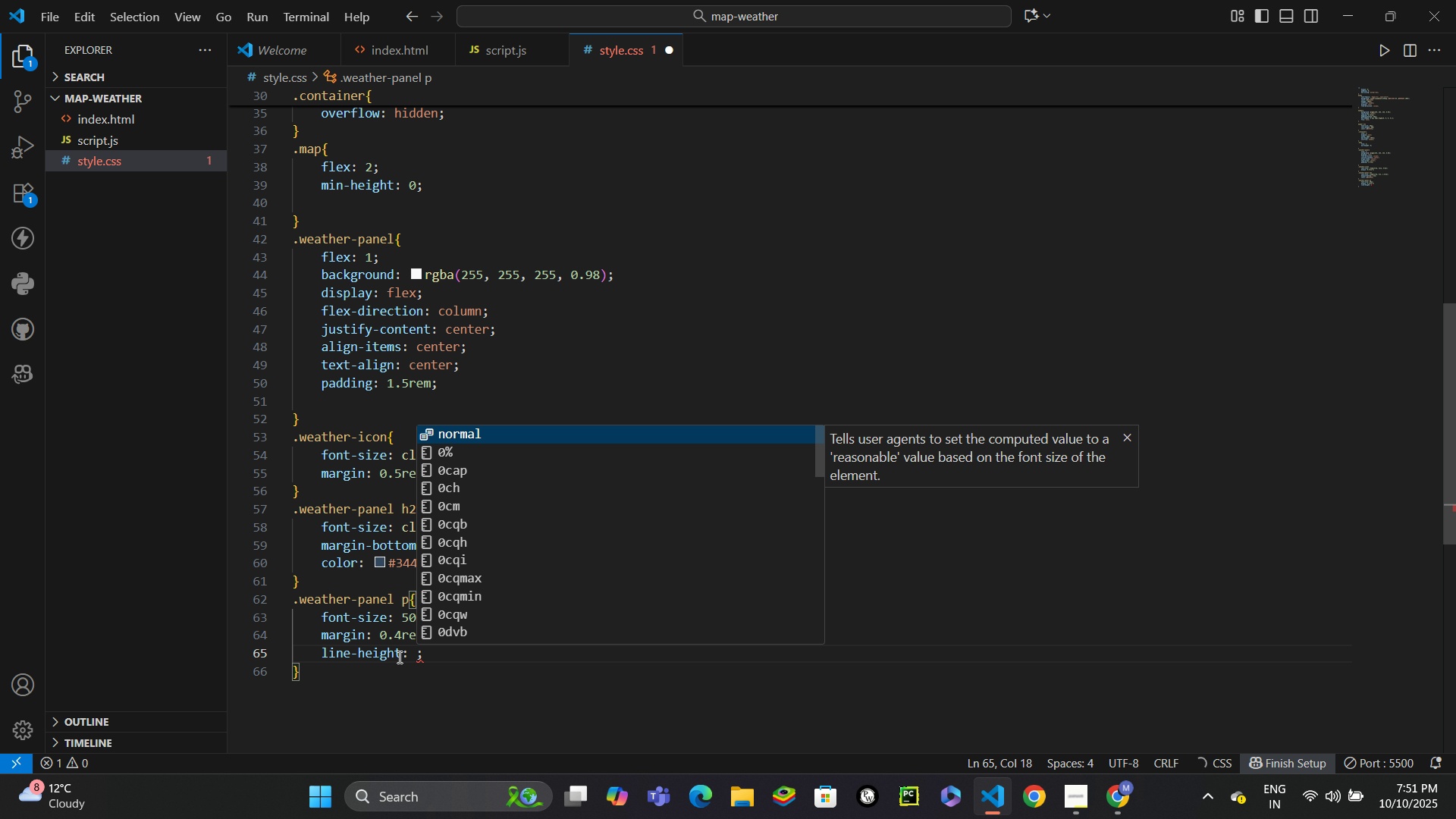 
key(1)
 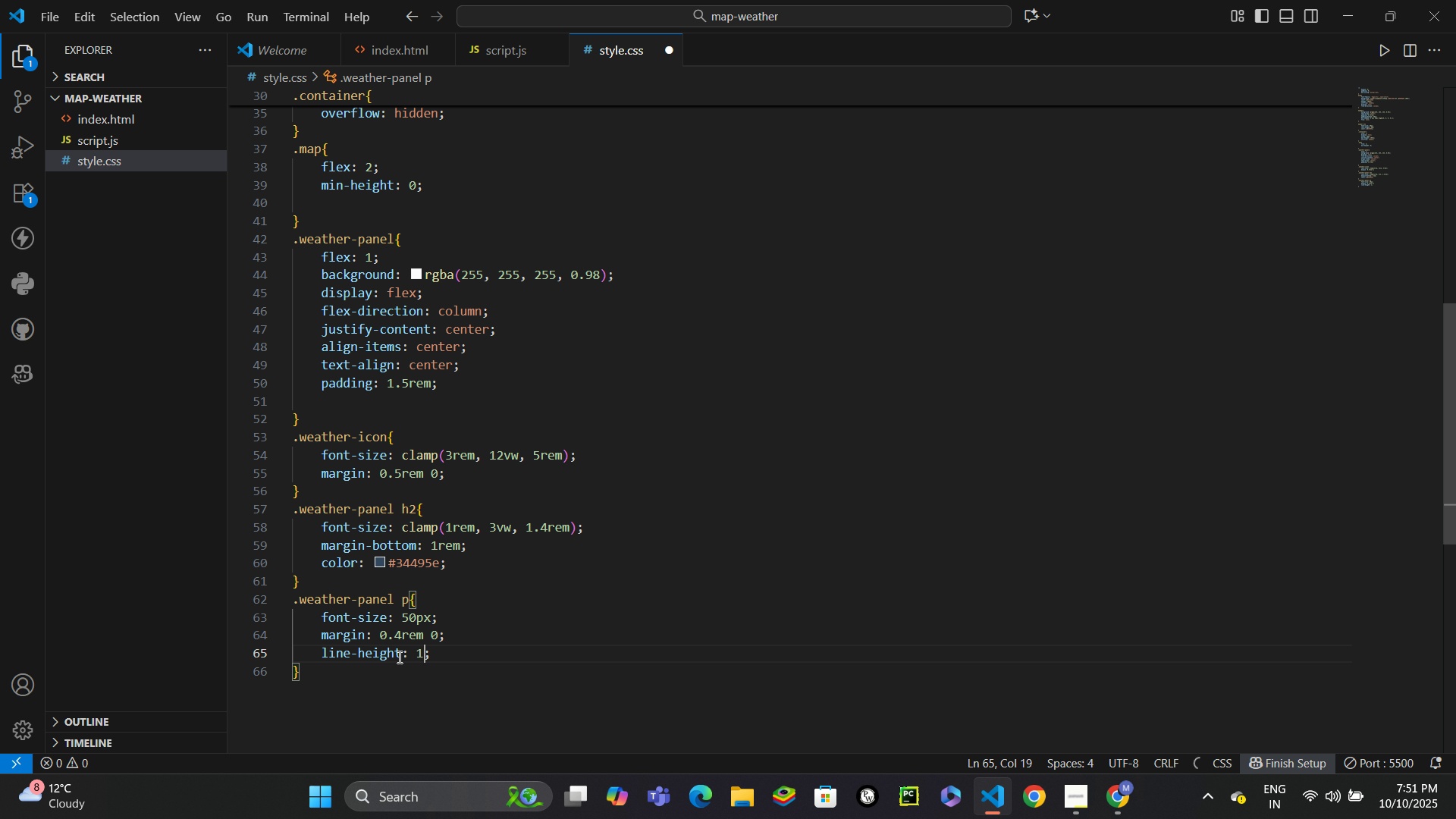 
key(Period)
 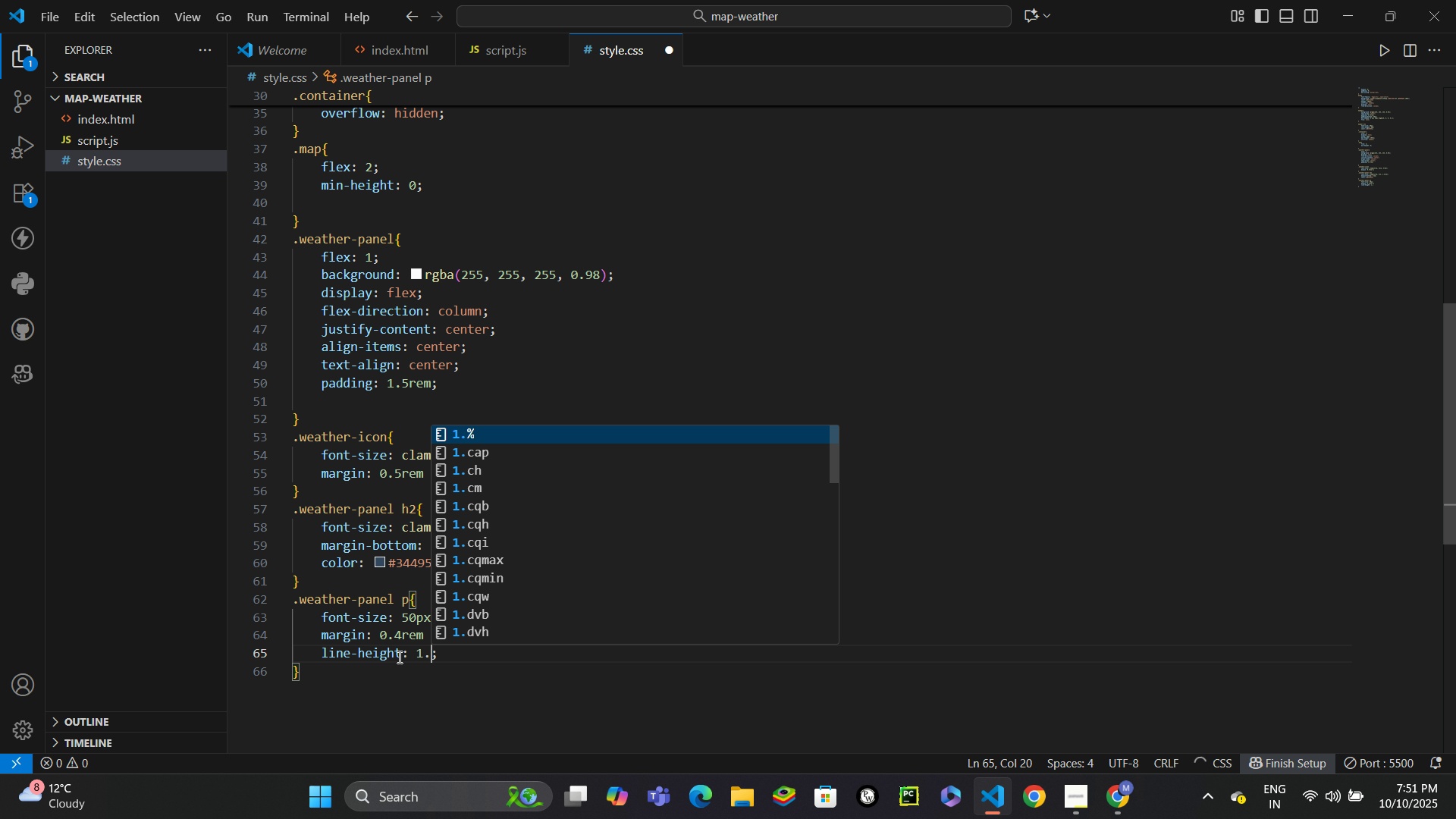 
key(4)
 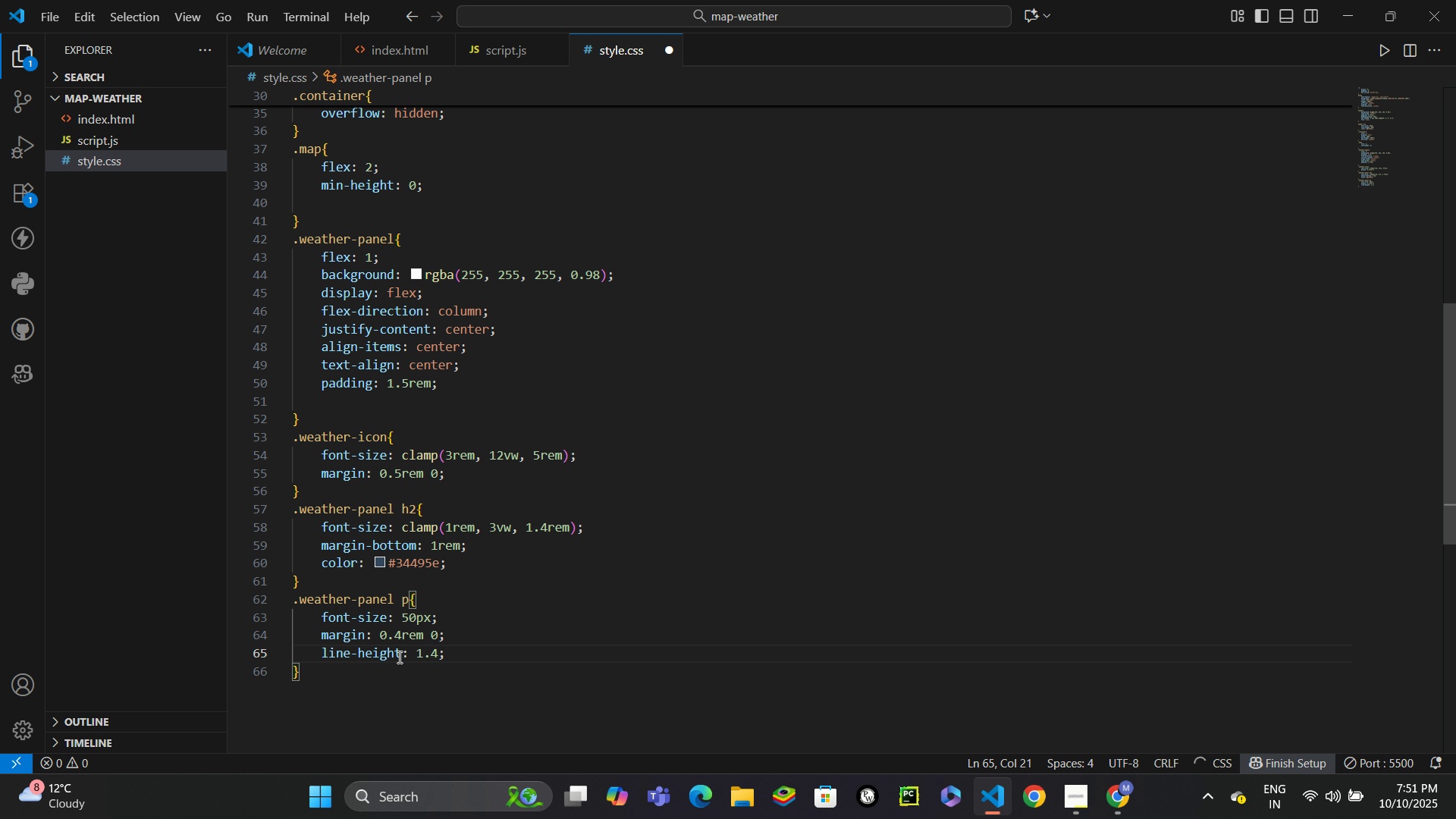 
key(Control+Enter)
 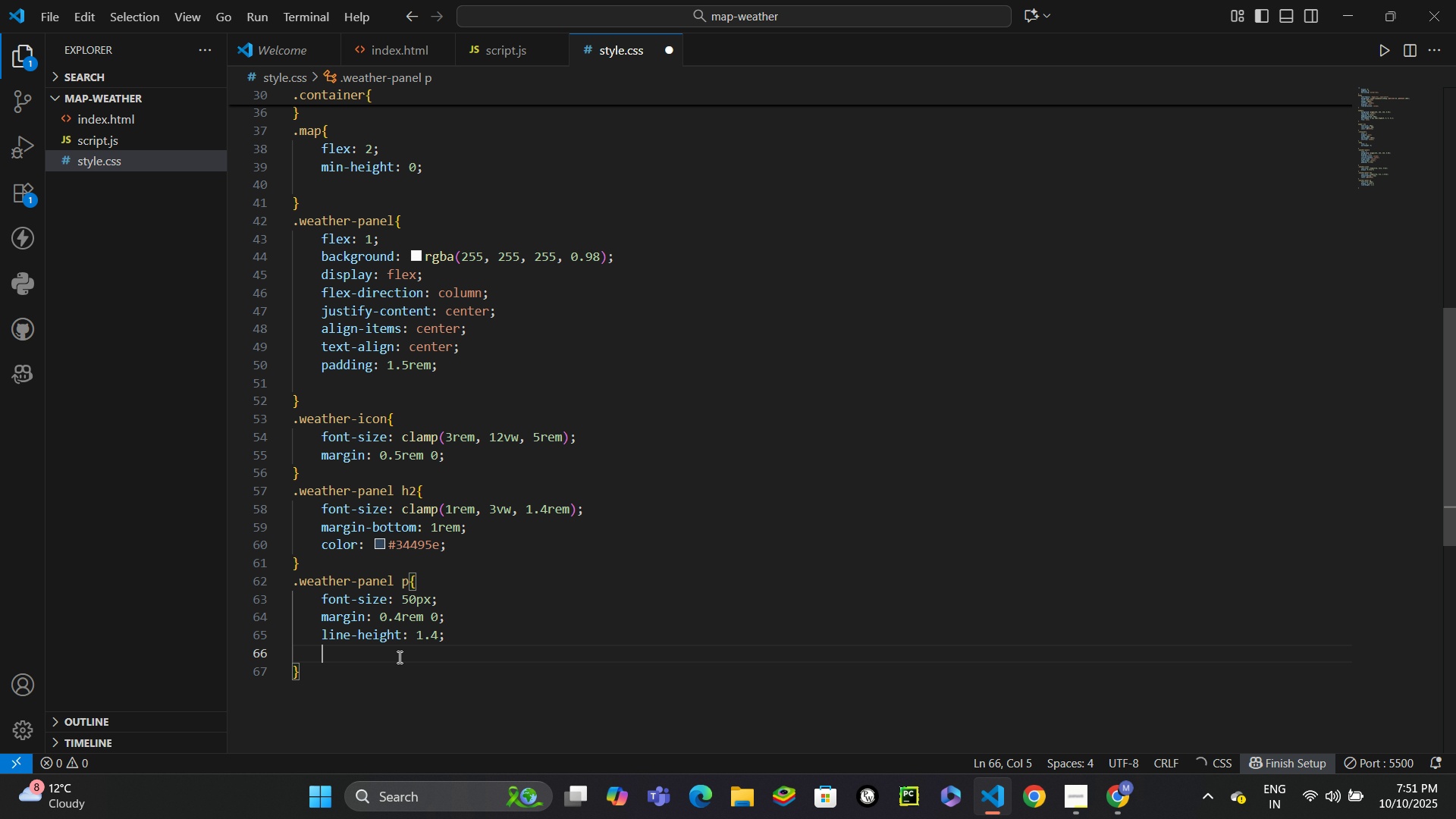 
type(color)
 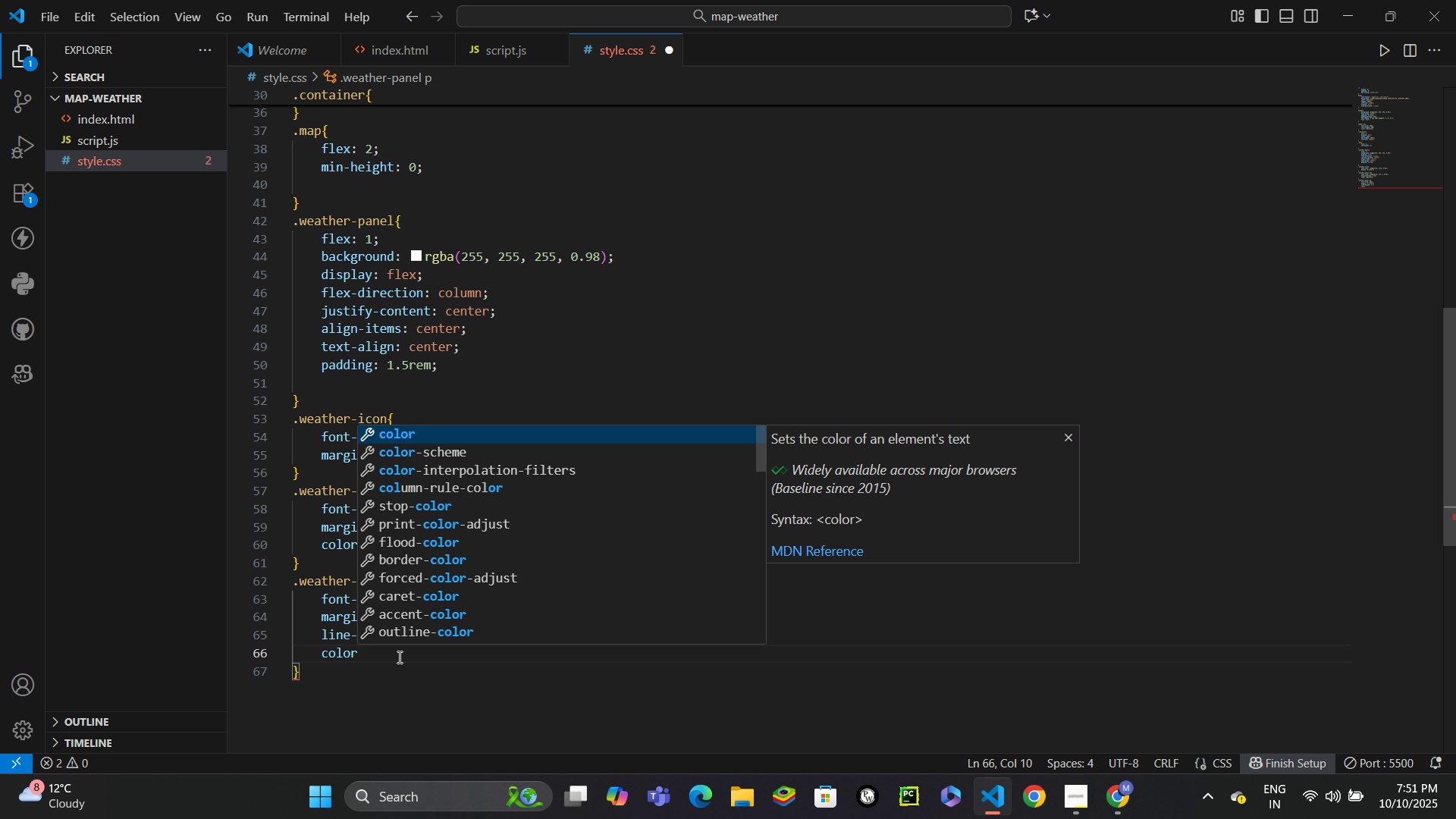 
key(Enter)
 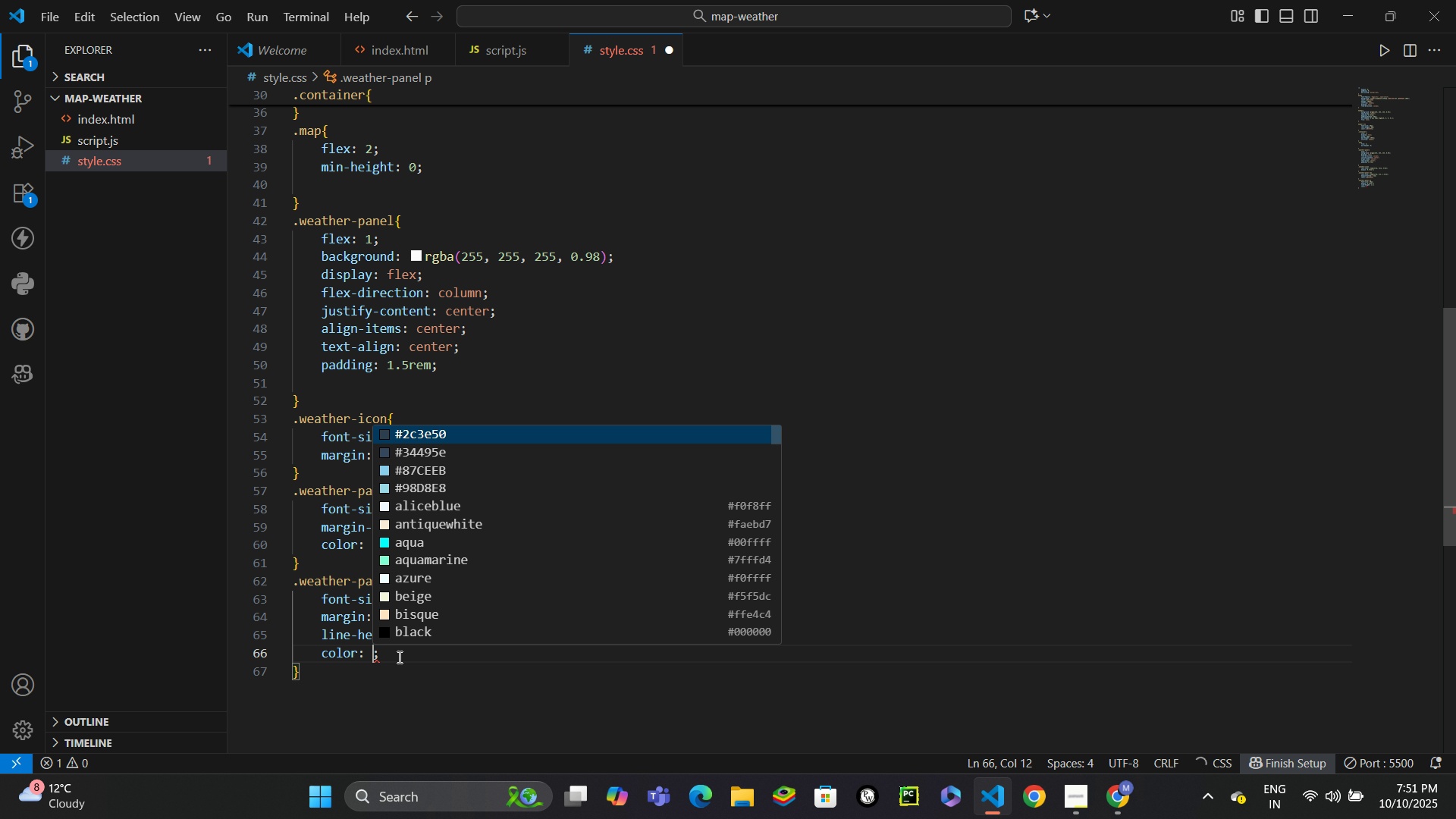 
type(#5a6c7d)
 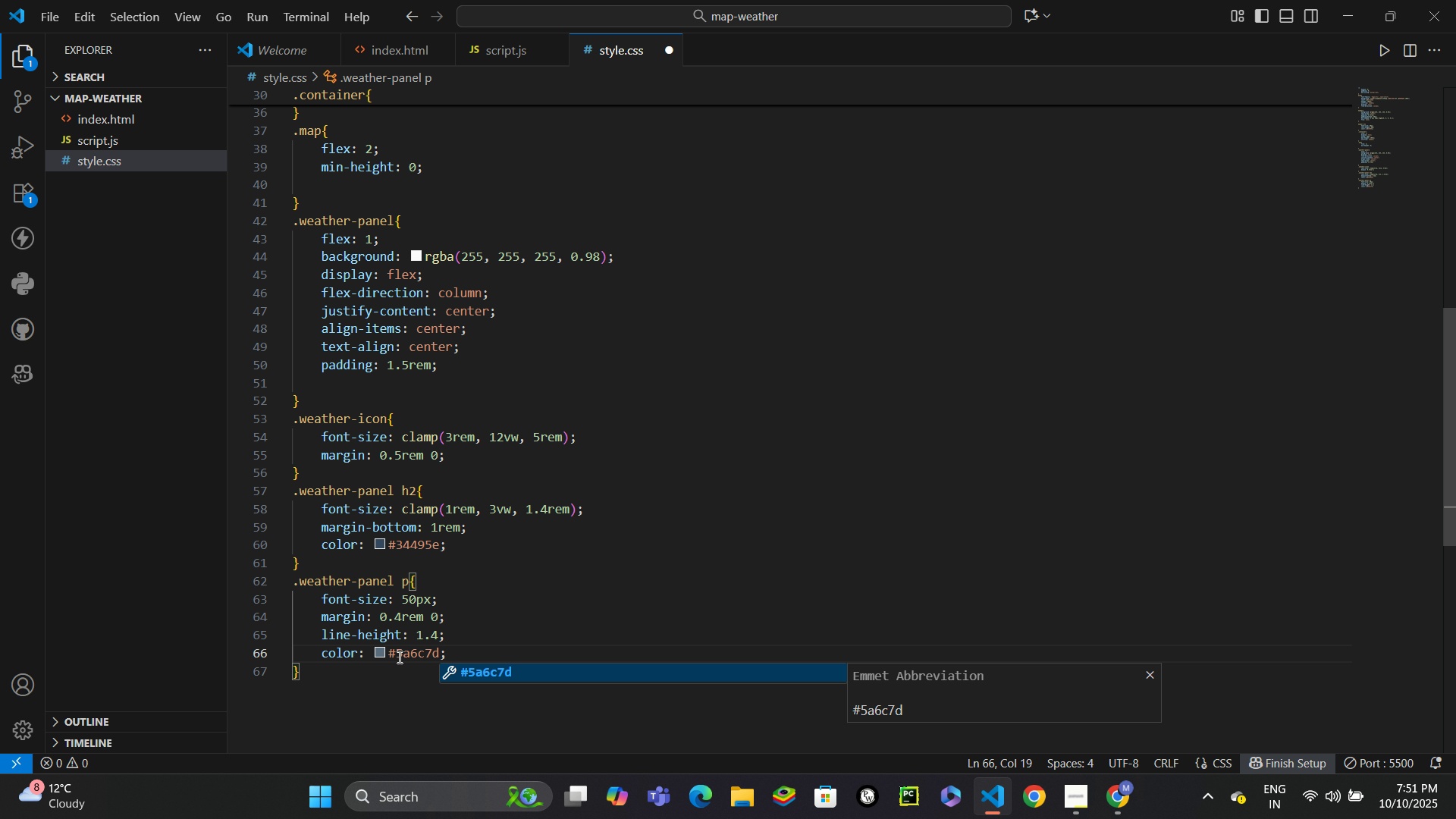 
key(Control+S)
 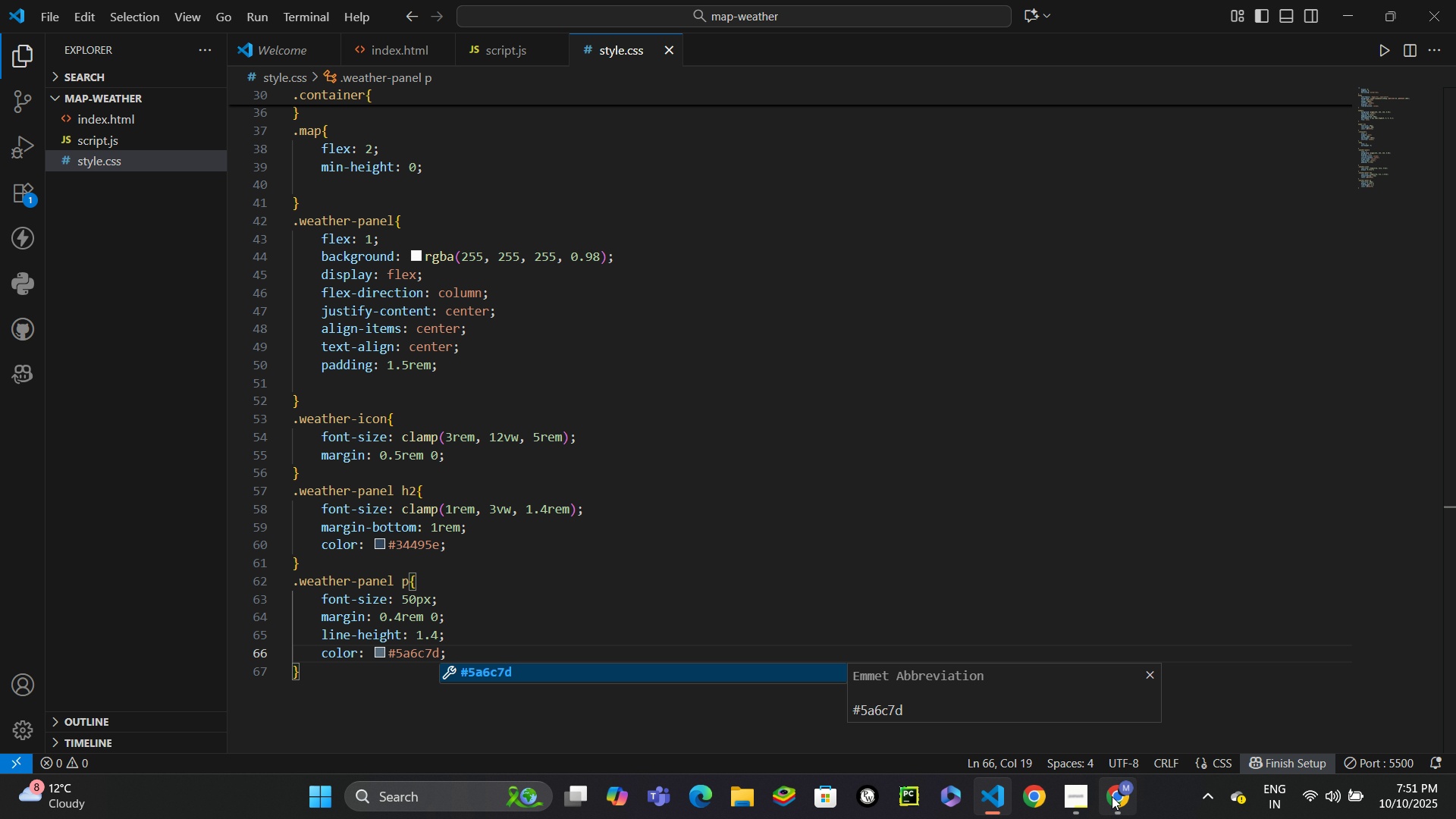 
left_click([1119, 795])
 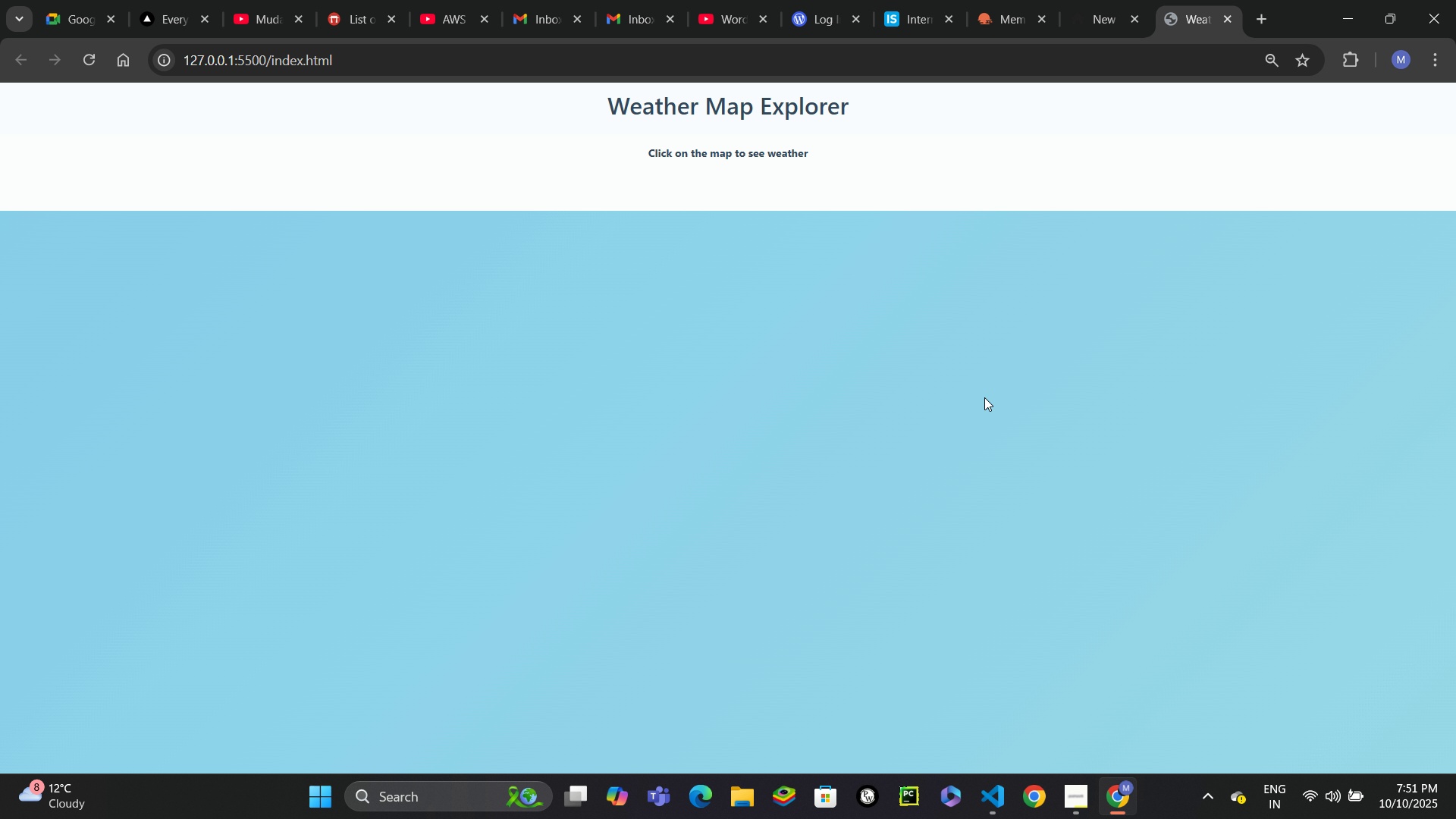 
scroll: coordinate [904, 287], scroll_direction: none, amount: 0.0
 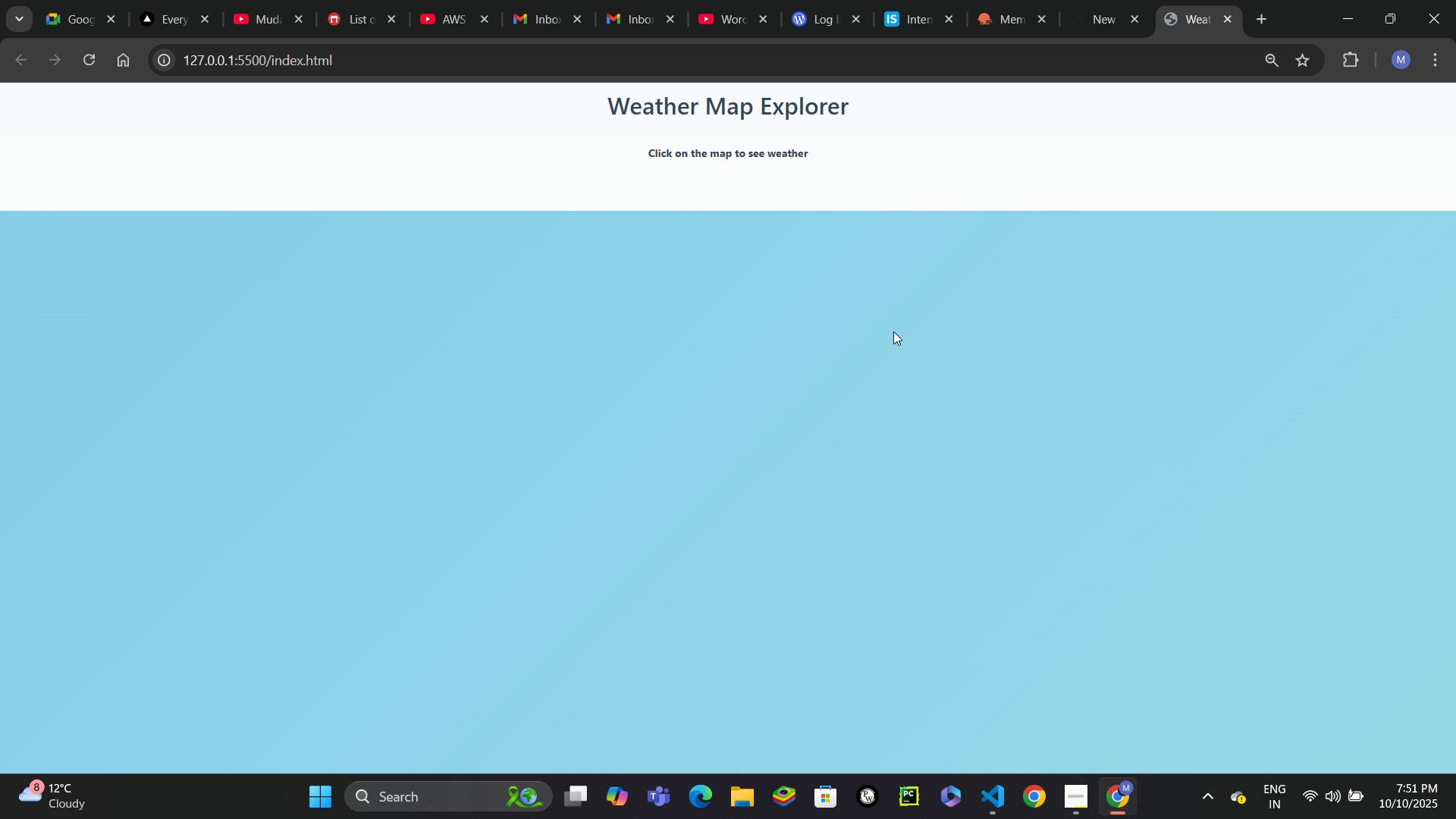 
wait(10.7)
 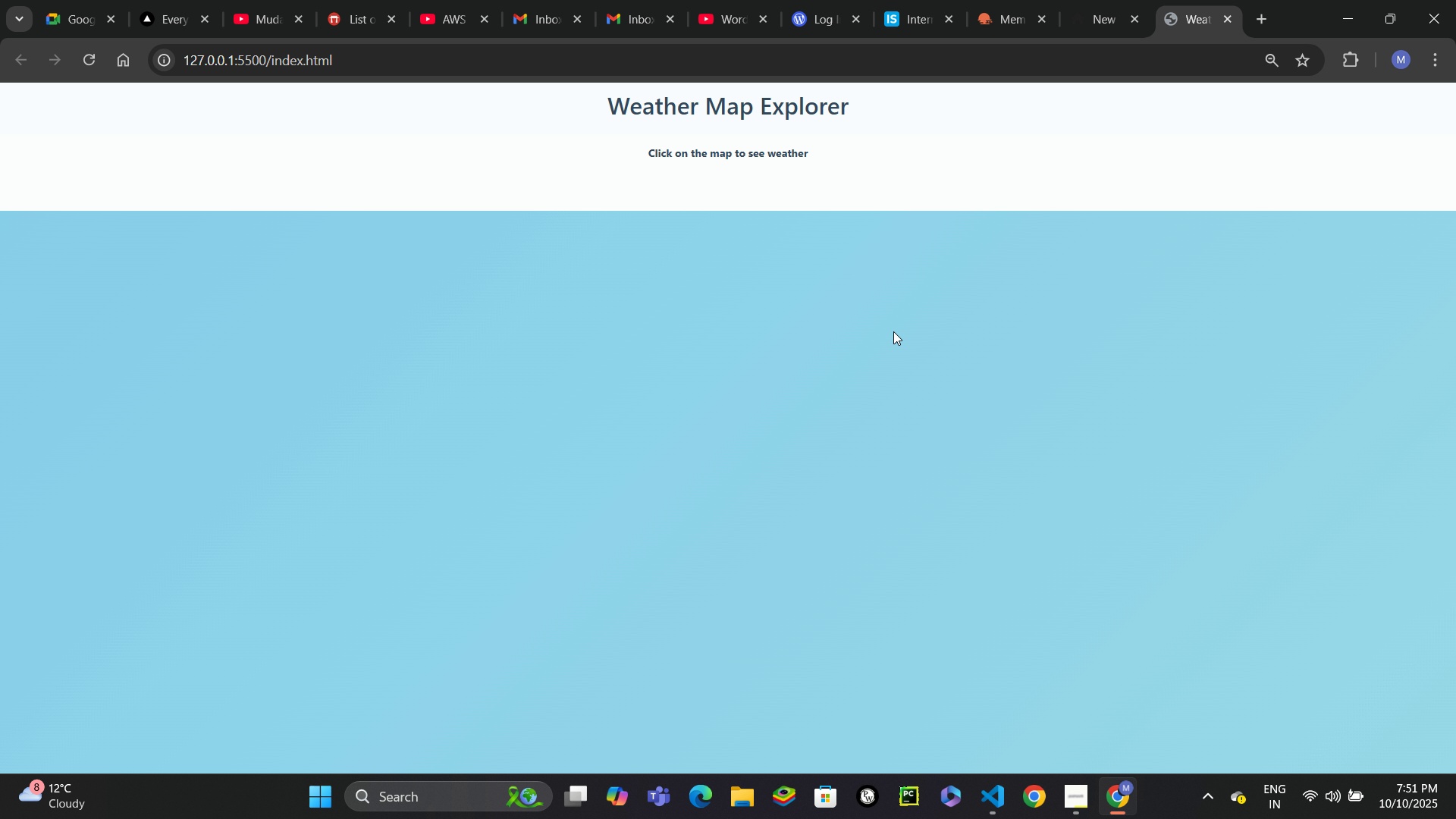 
scroll: coordinate [858, 338], scroll_direction: down, amount: 6.0
 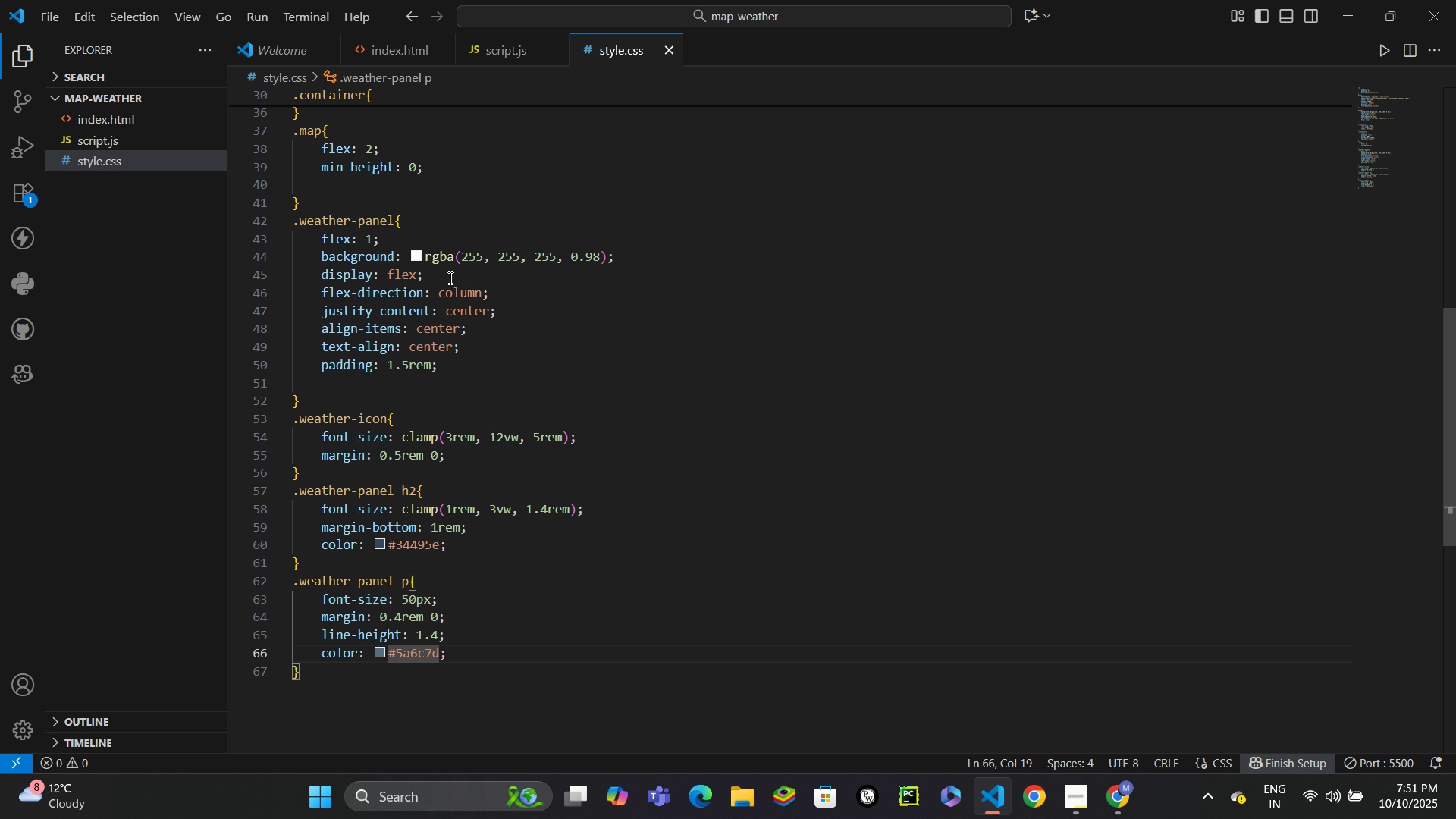 
left_click([117, 121])
 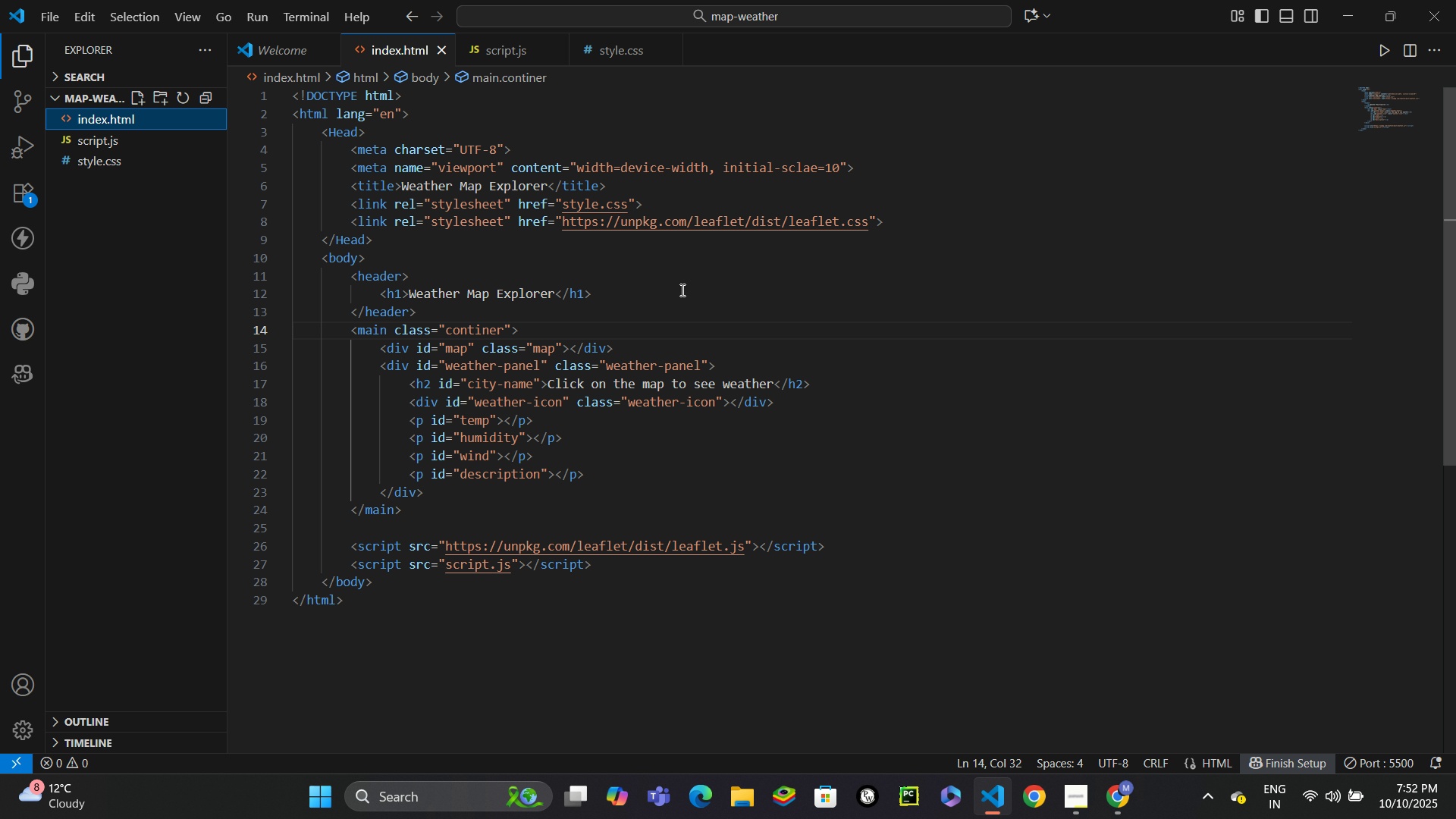 
left_click([682, 291])
 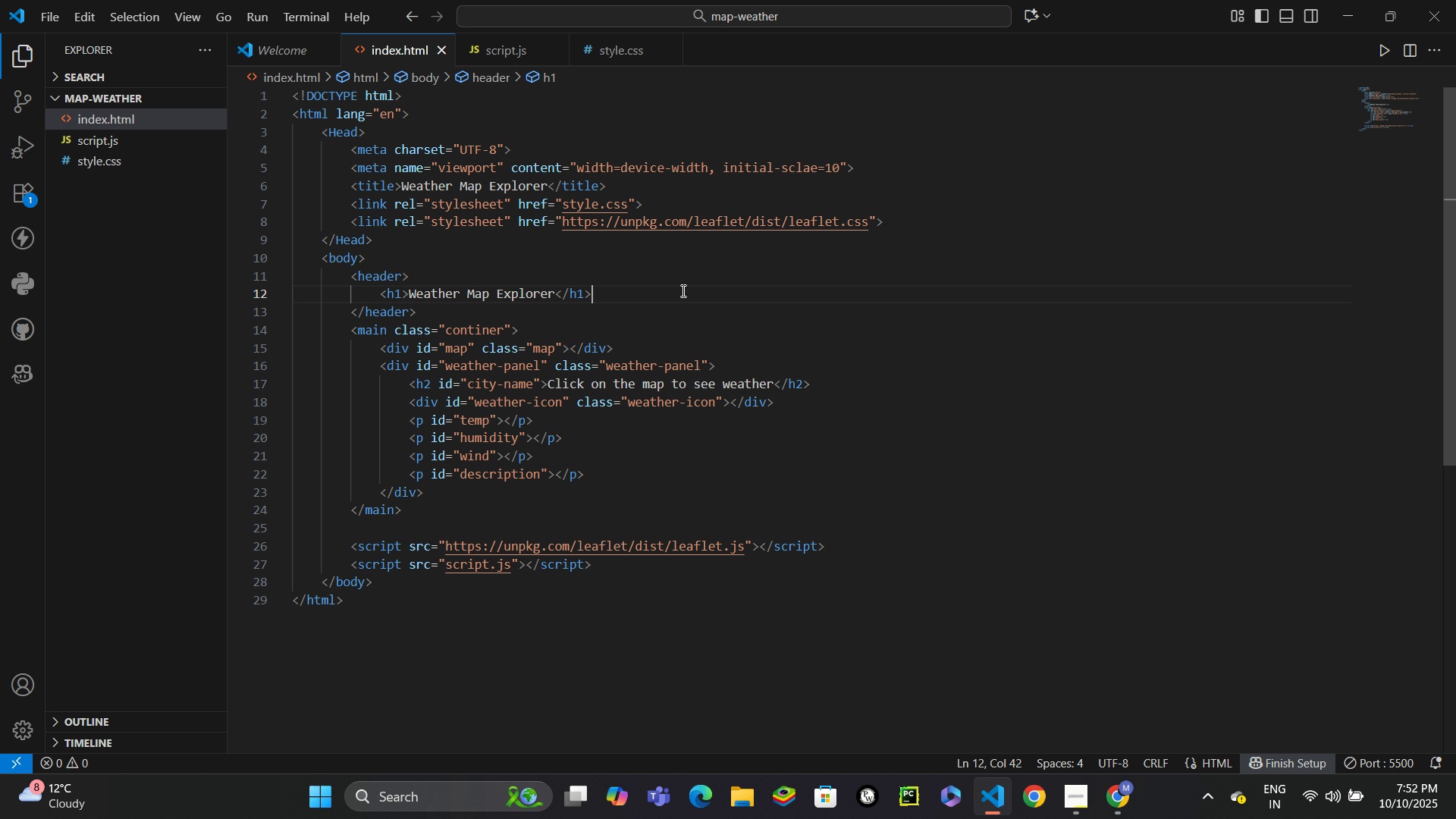 
key(Control+S)
 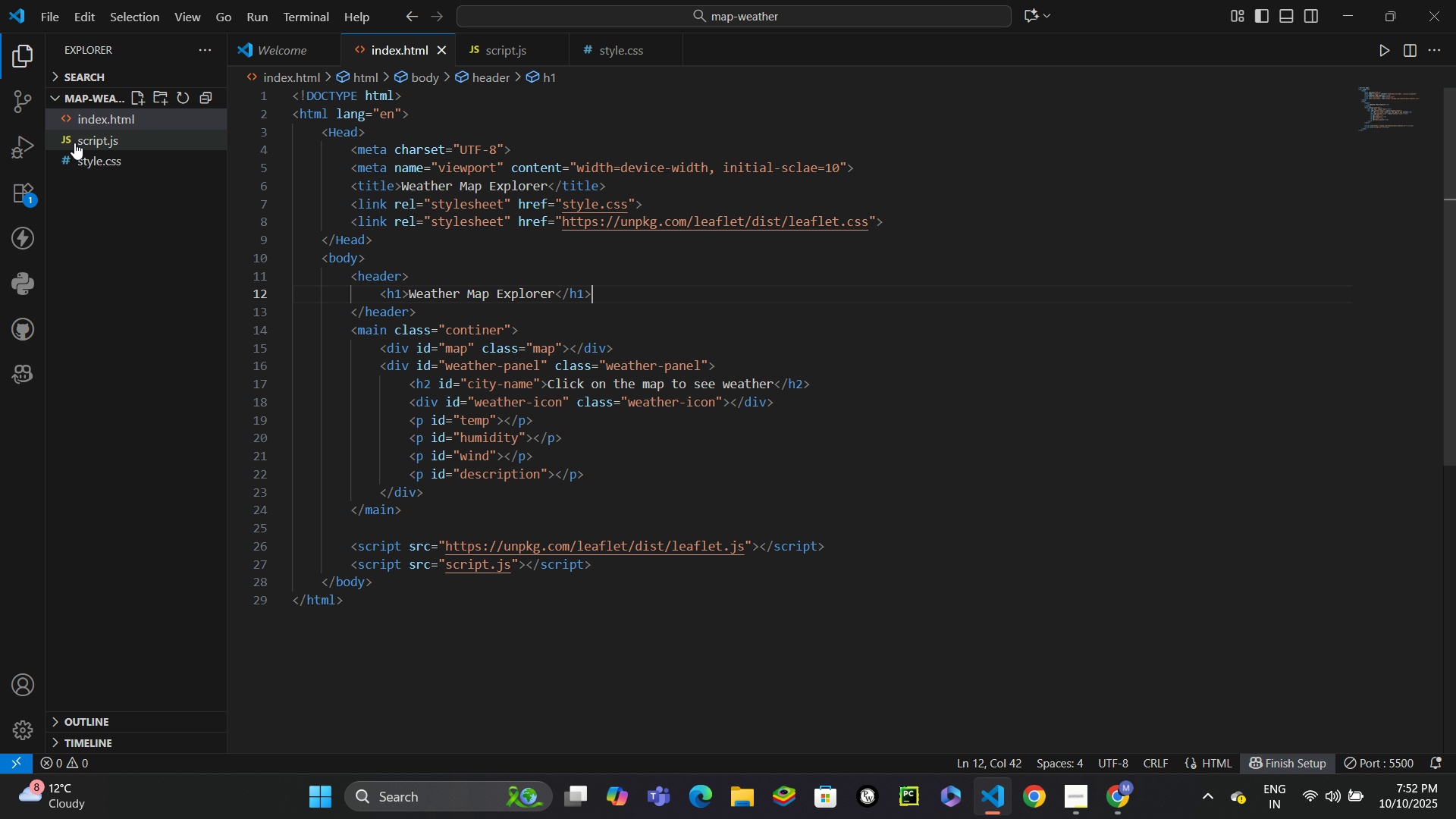 
left_click([79, 140])
 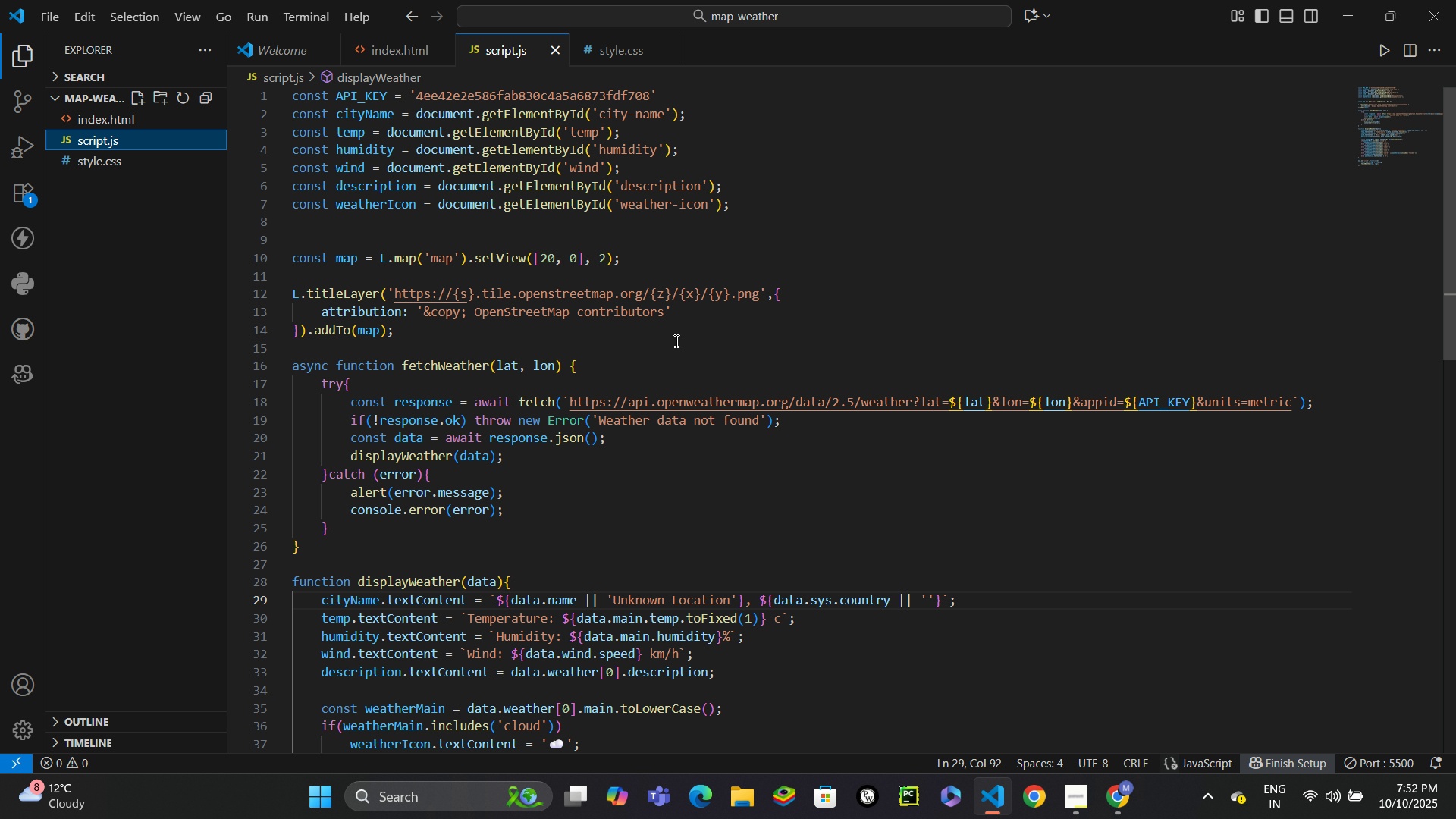 
left_click([675, 340])
 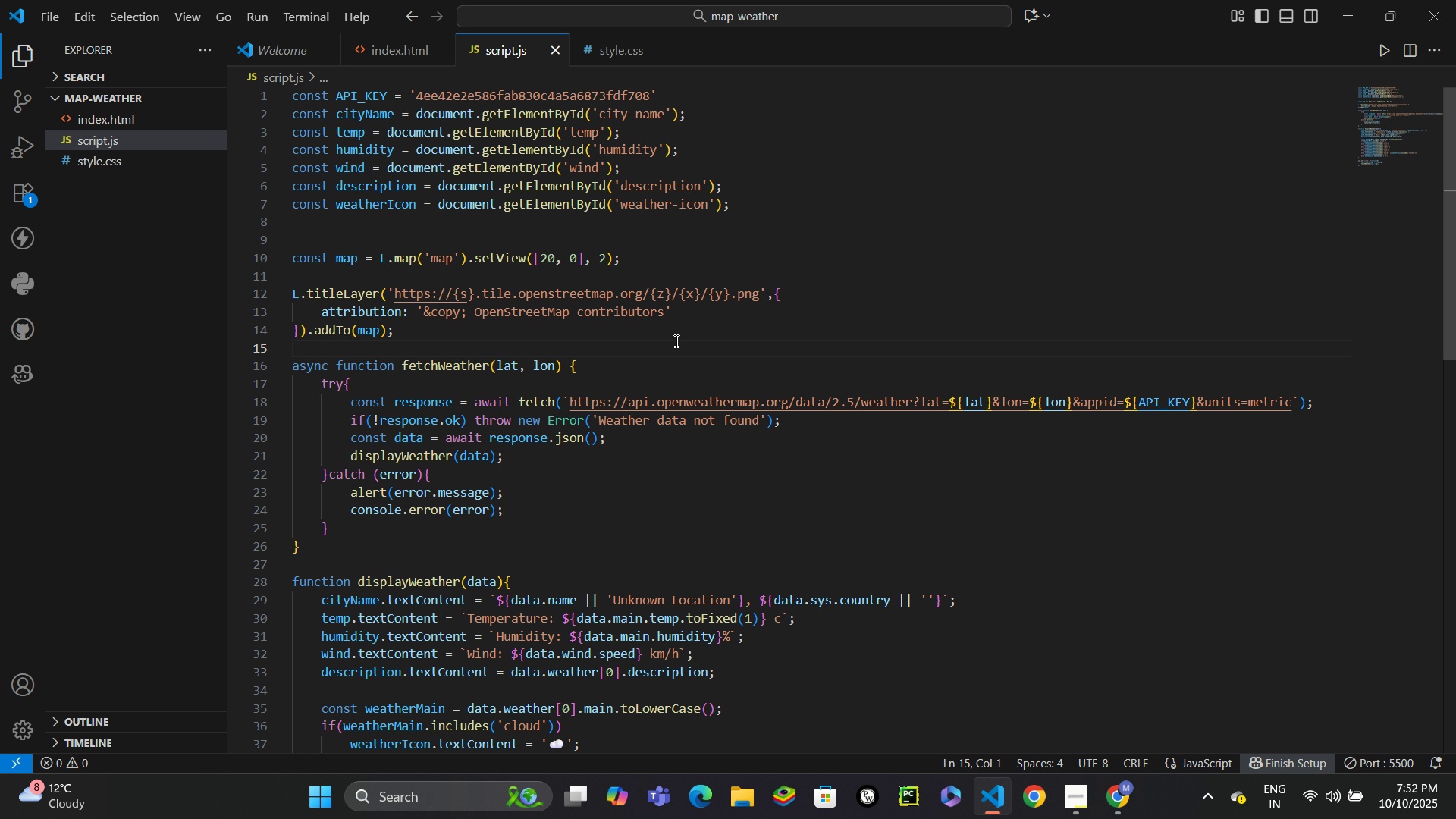 
key(Control+S)
 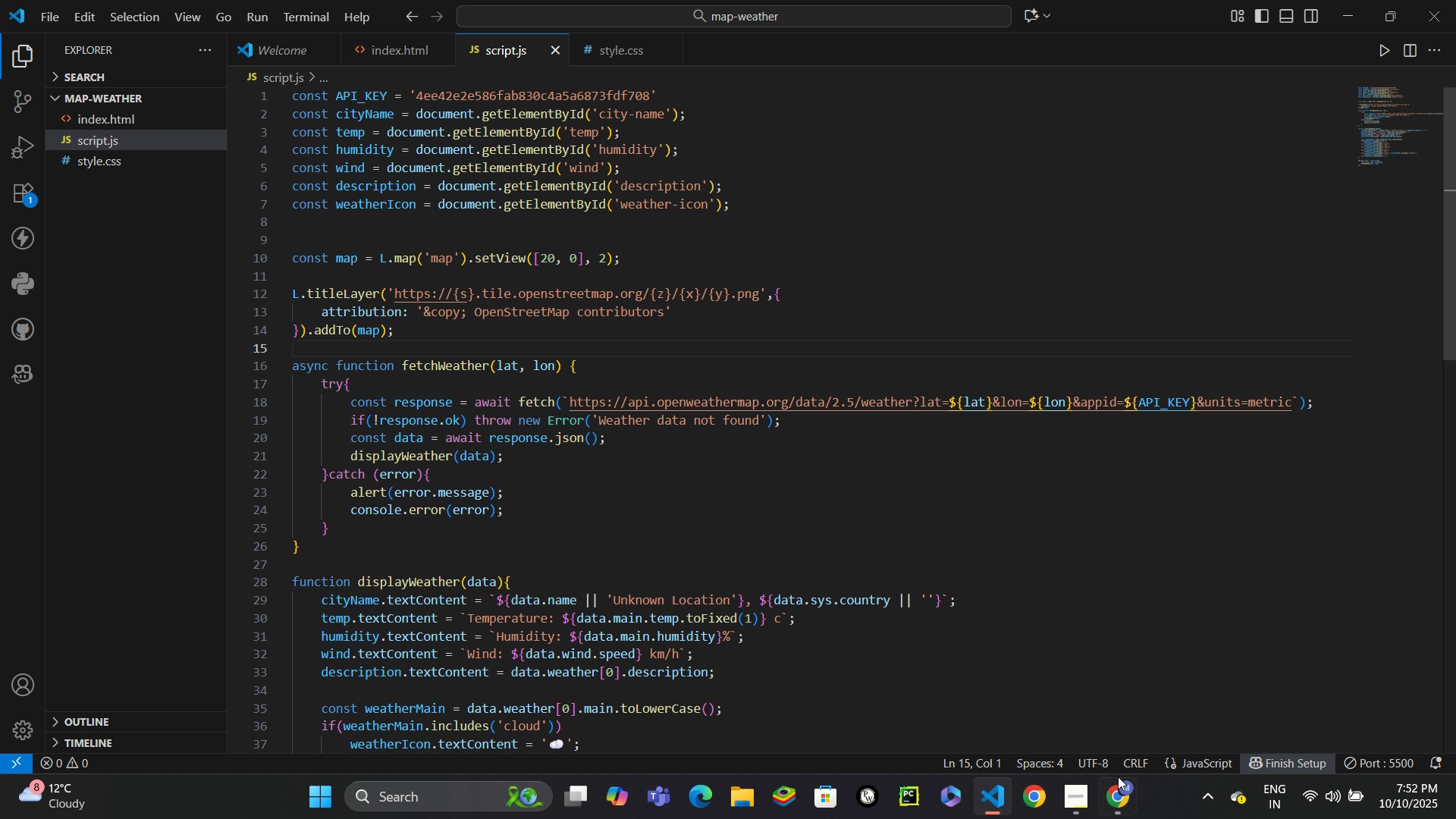 
left_click([1118, 778])
 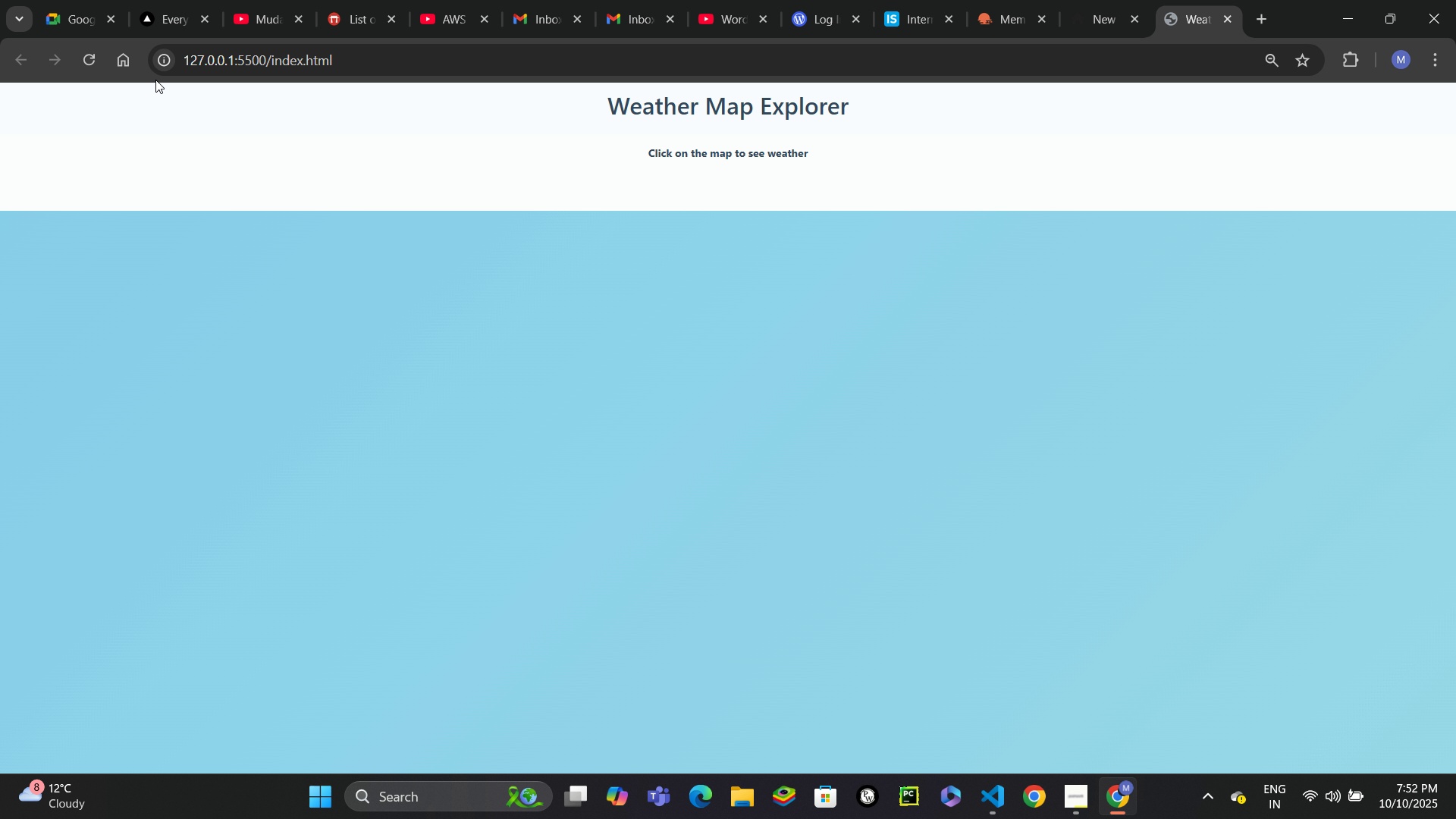 
right_click([291, 136])
 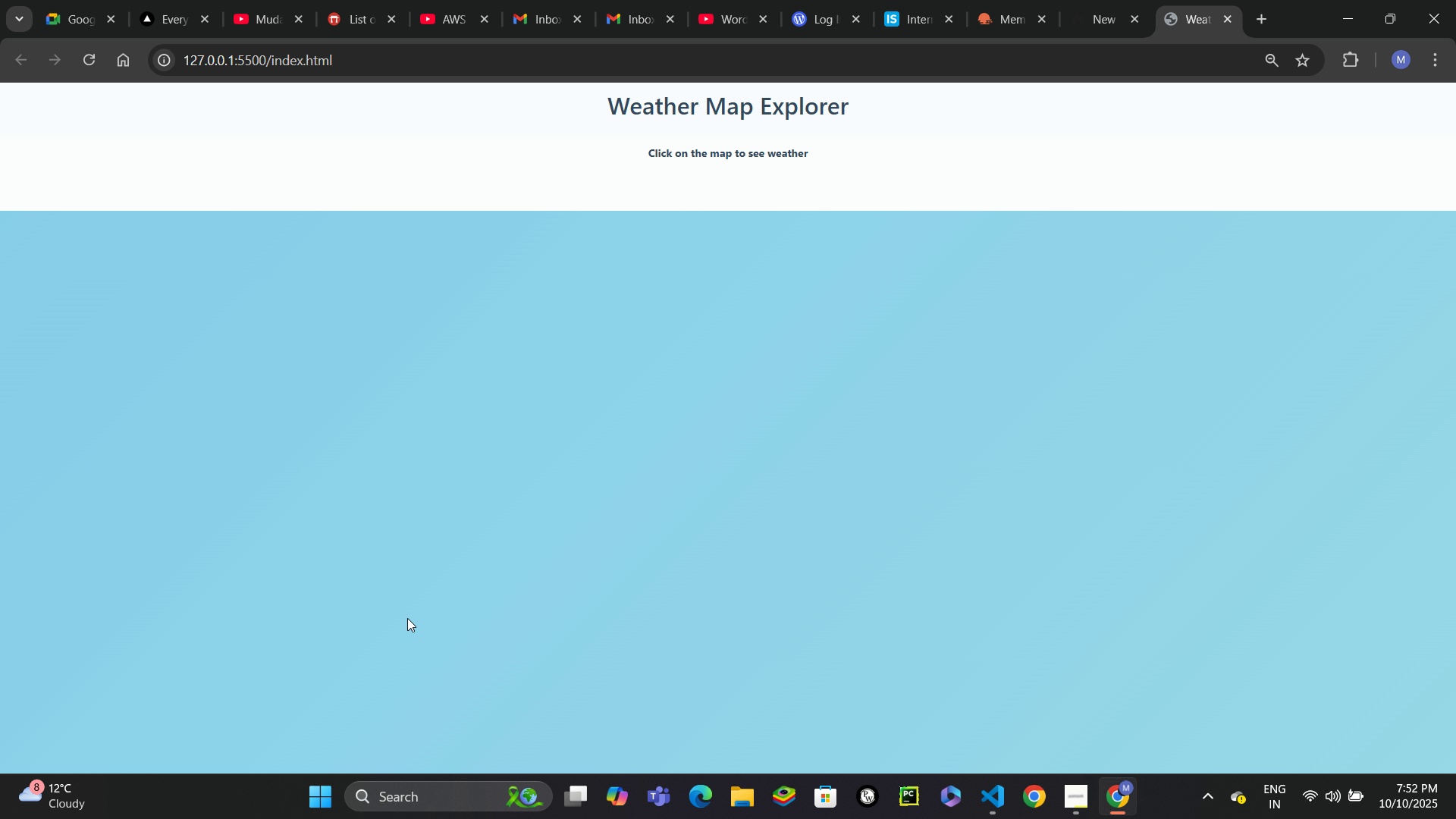 
left_click([407, 623])
 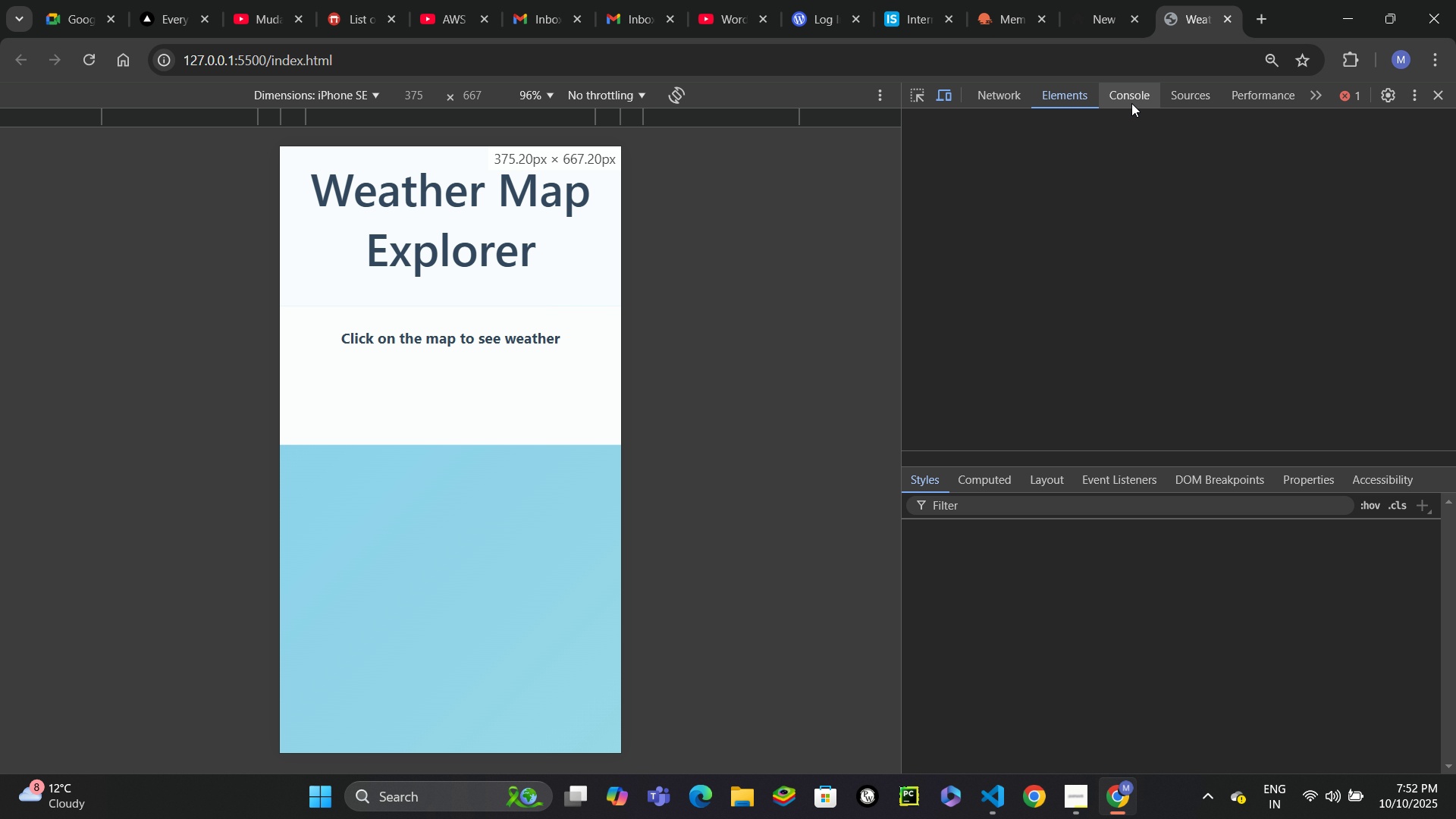 
left_click([1131, 103])
 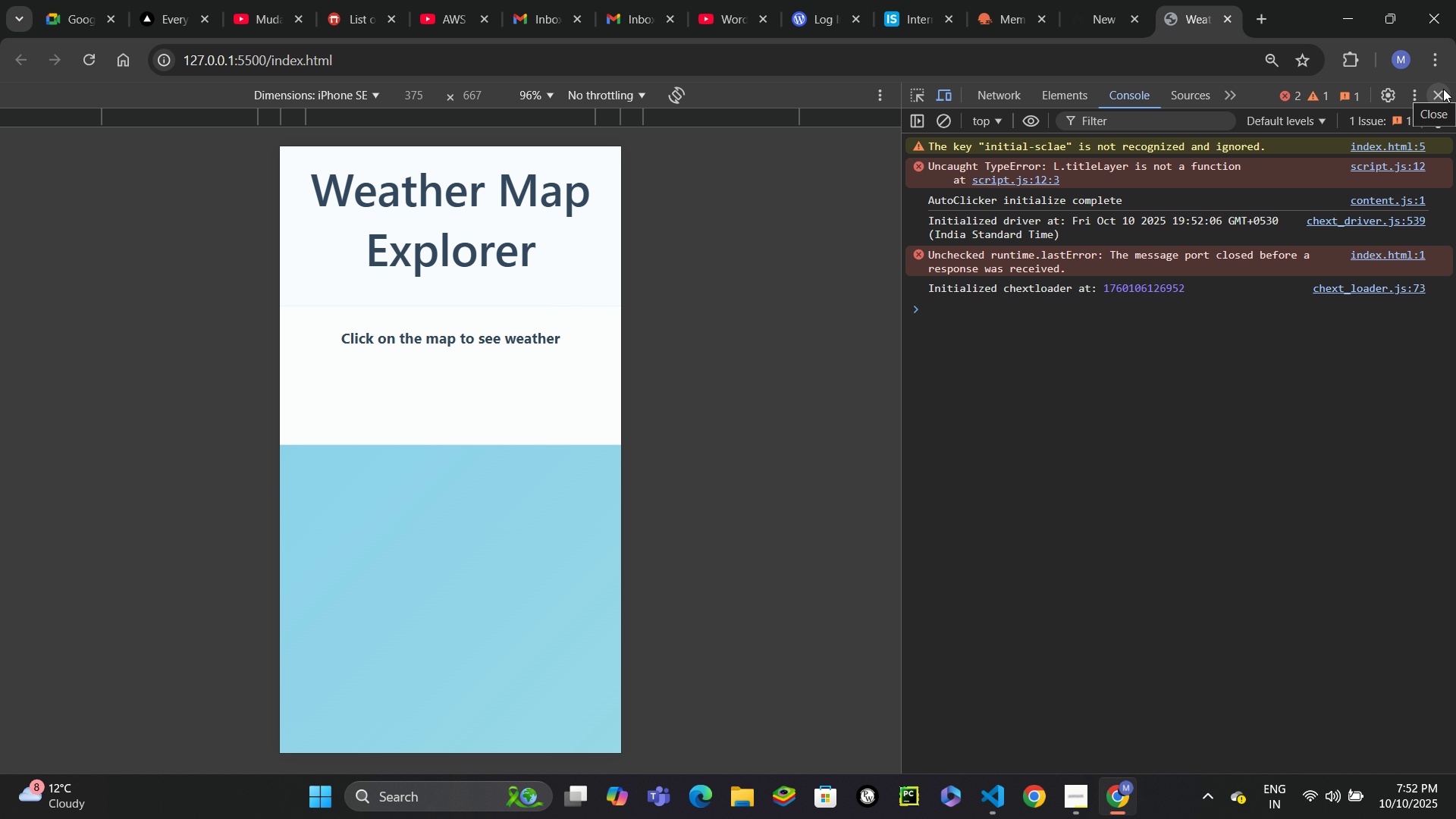 
wait(7.92)
 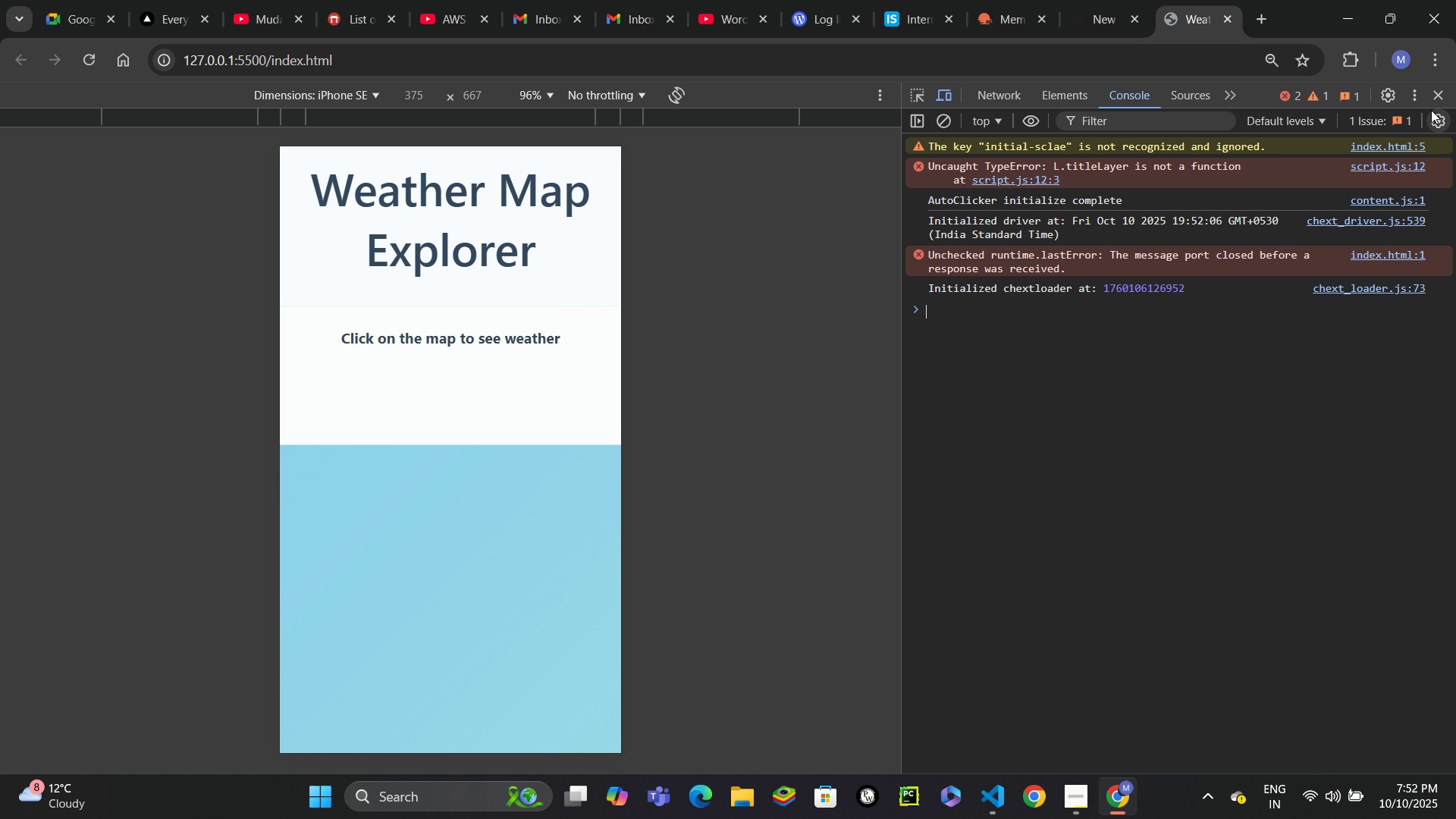 
left_click([1443, 89])
 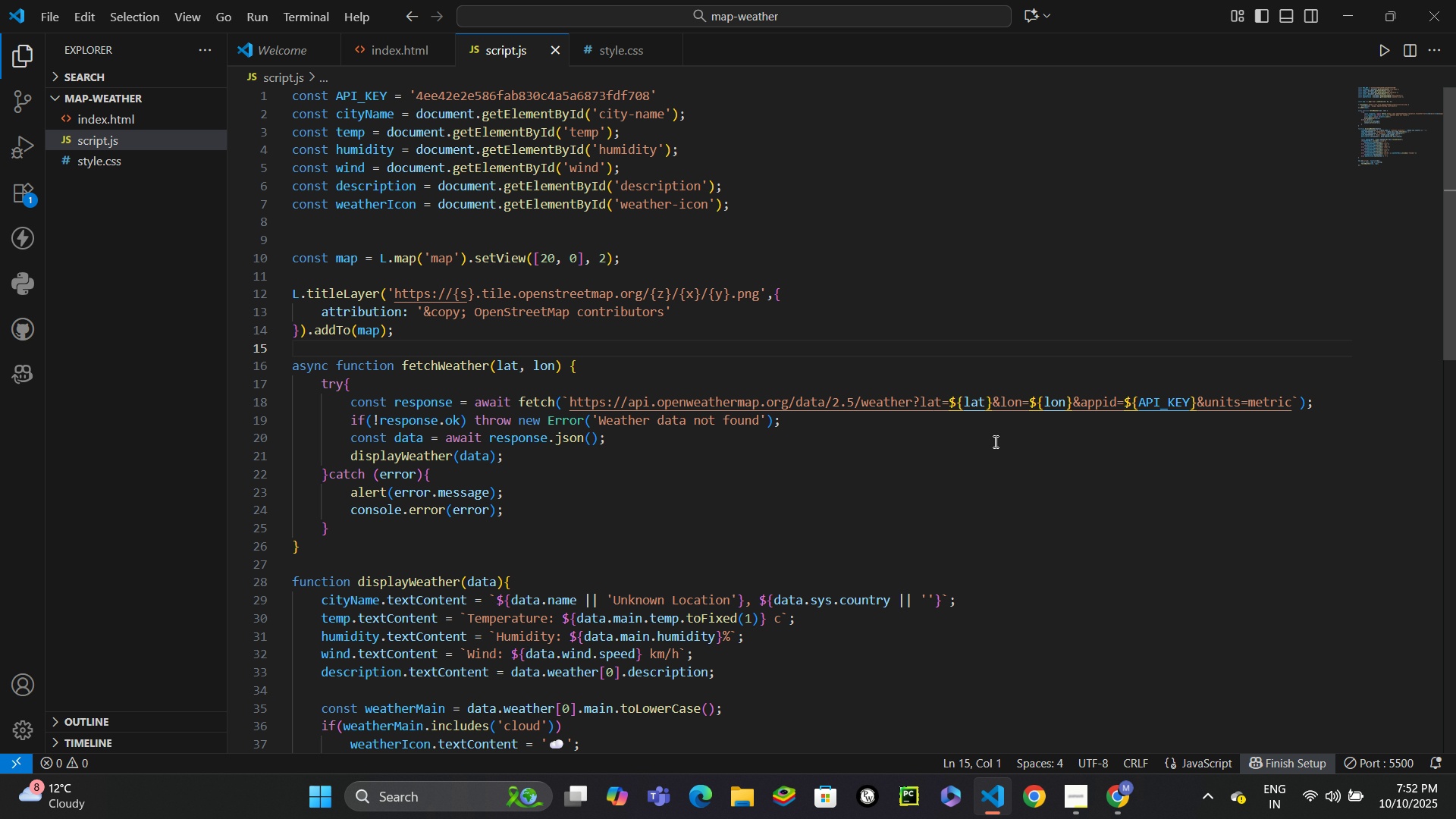 
wait(26.52)
 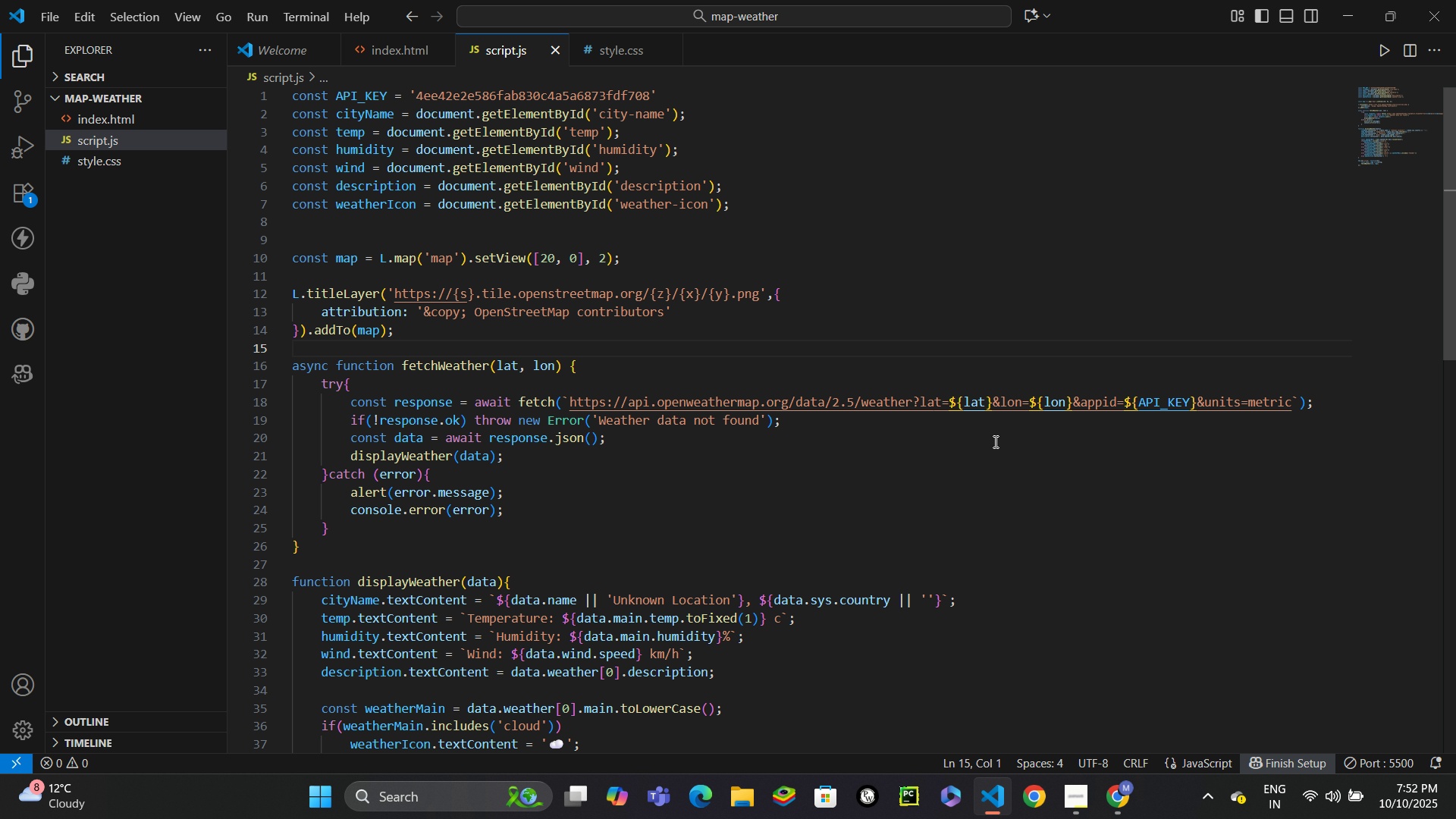 
left_click([330, 292])
 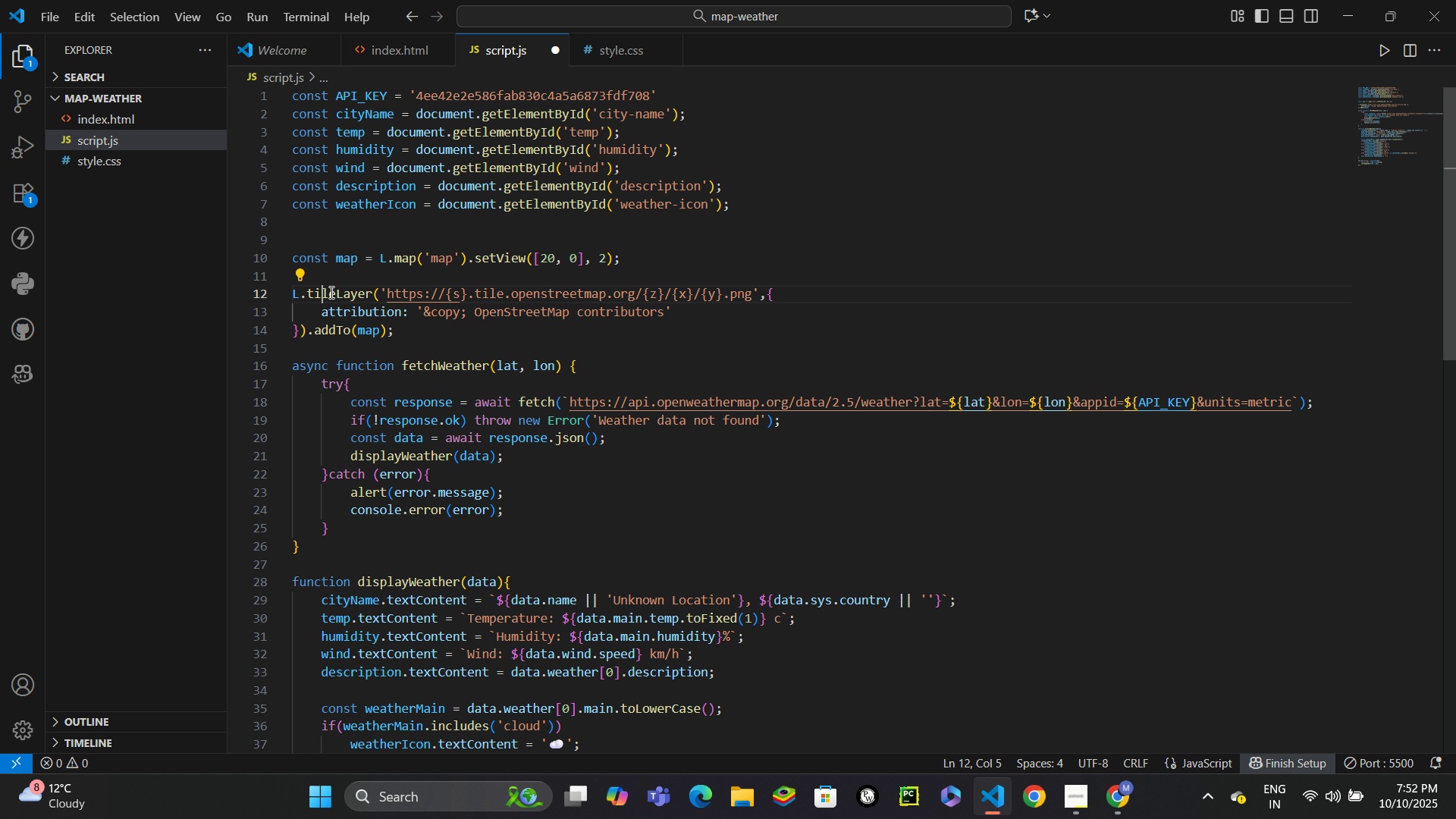 
key(Backspace)
 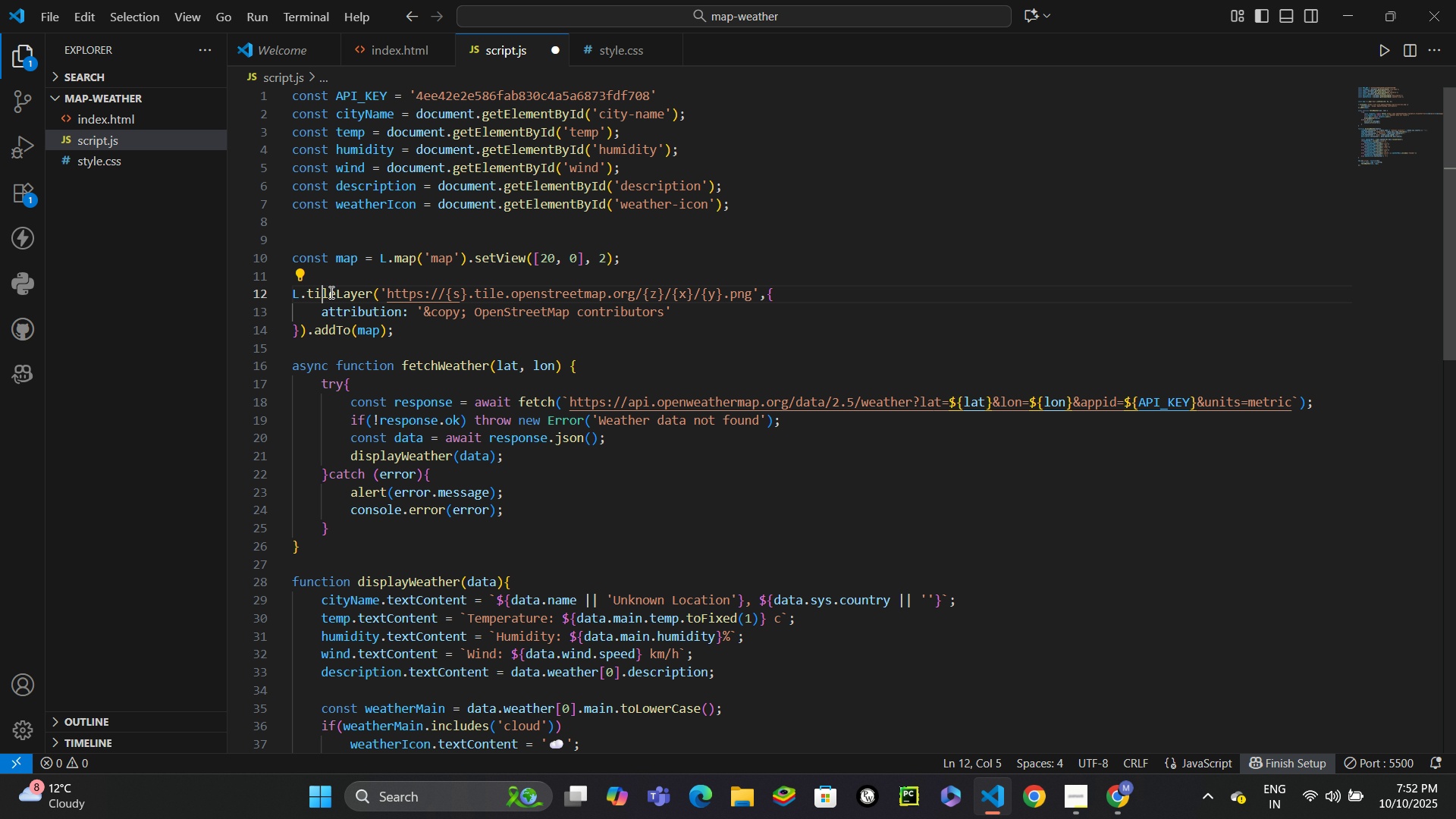 
key(Control+S)
 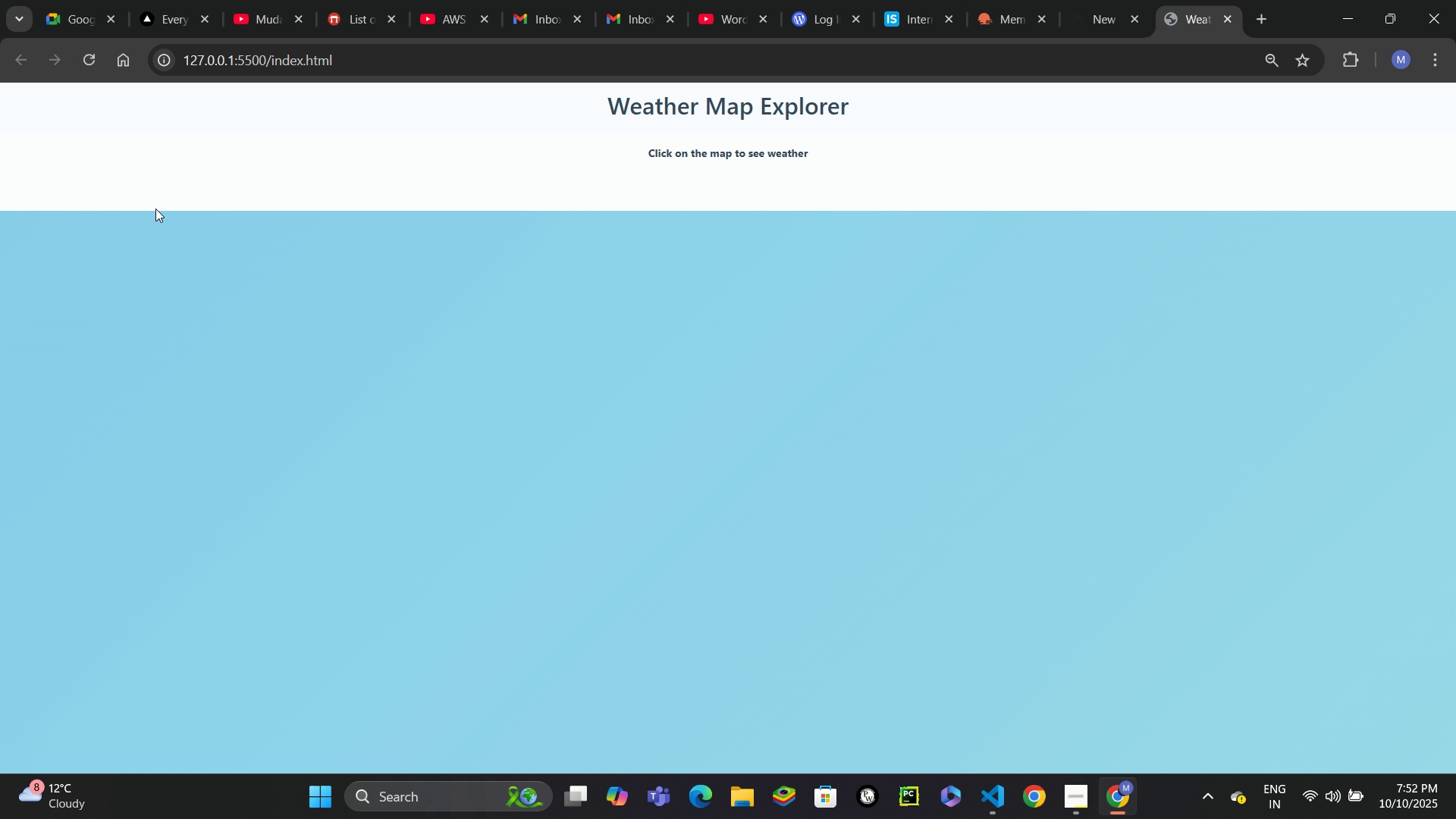 
left_click([89, 54])
 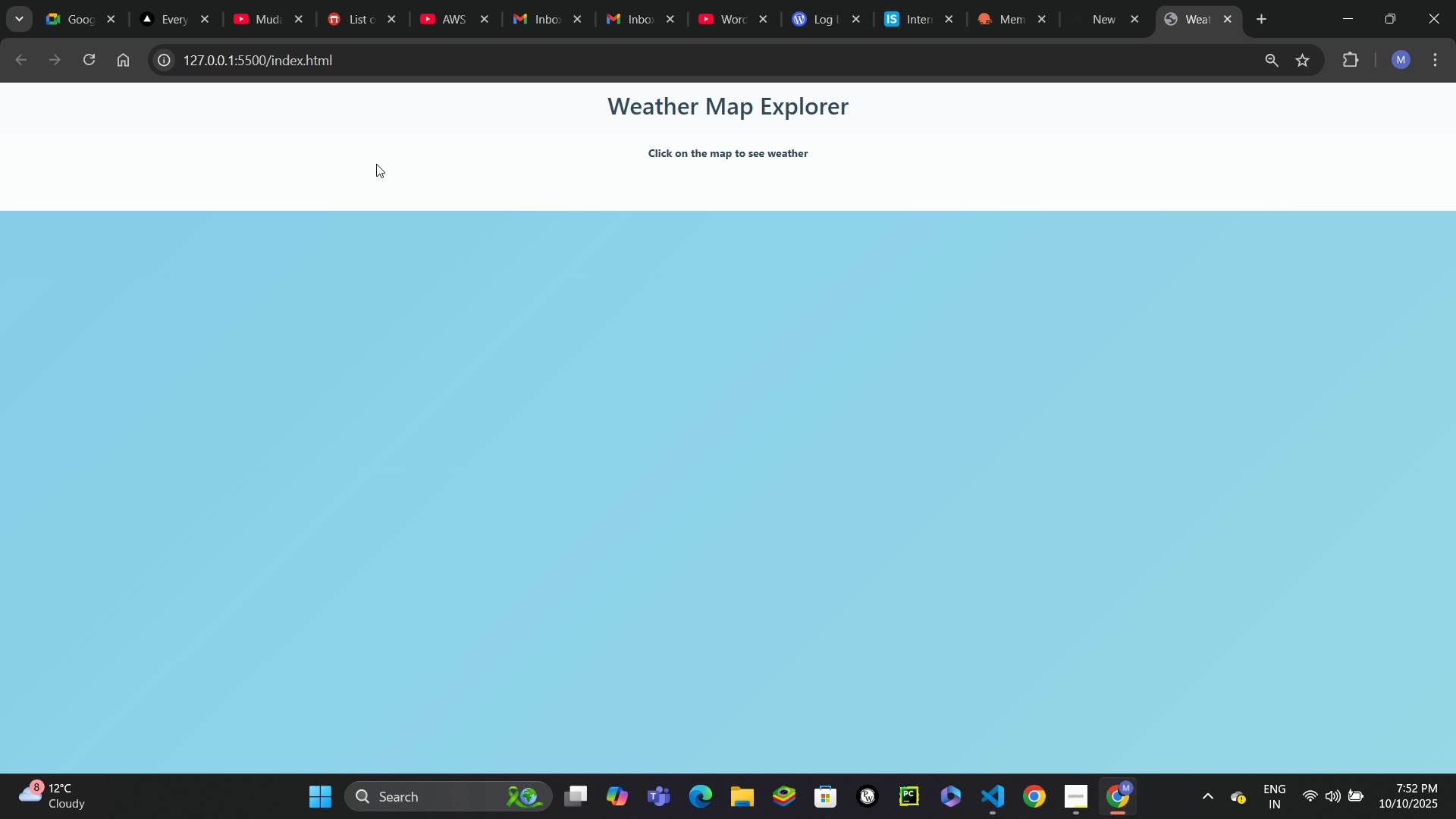 
right_click([377, 160])
 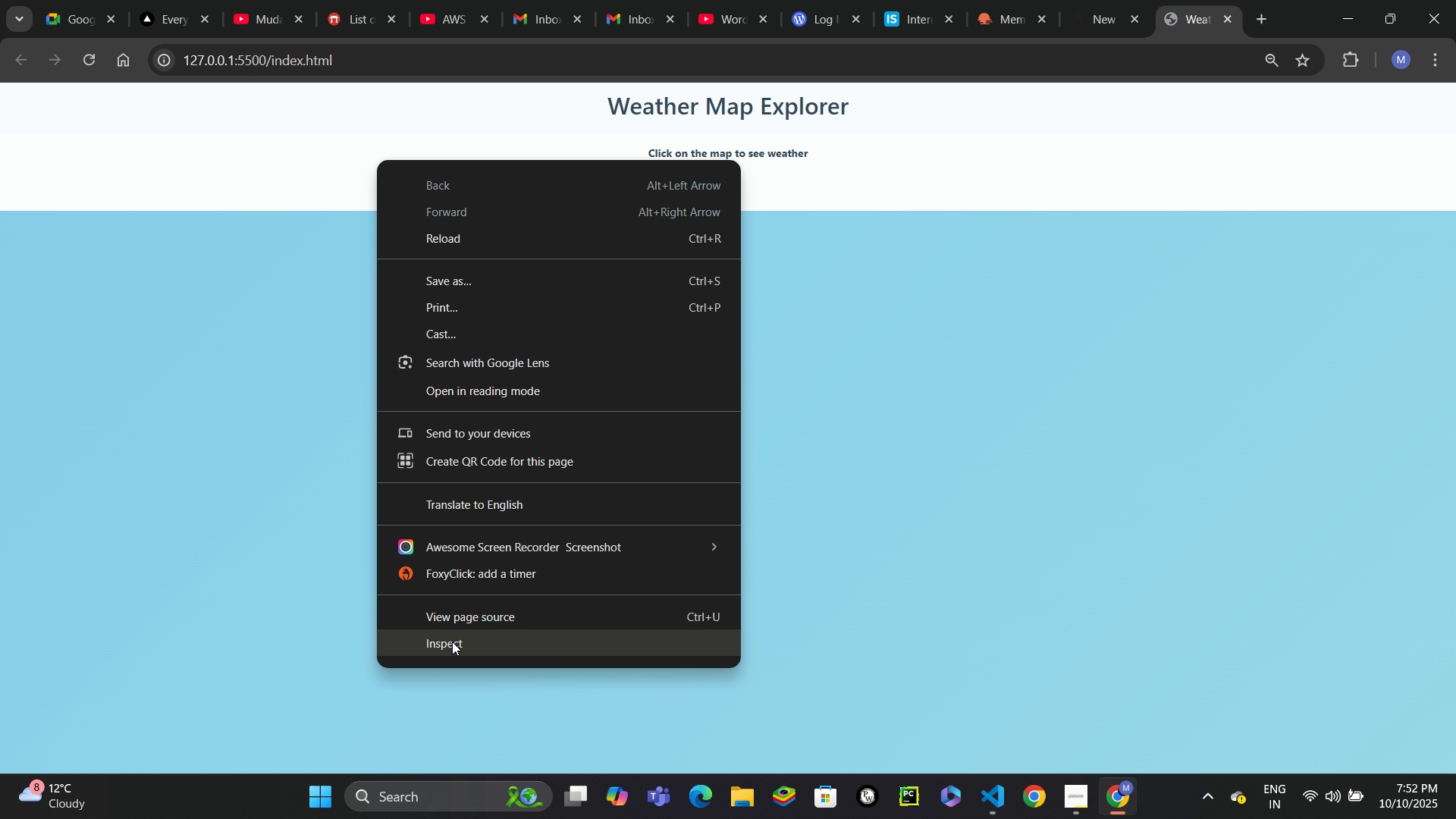 
left_click([452, 641])
 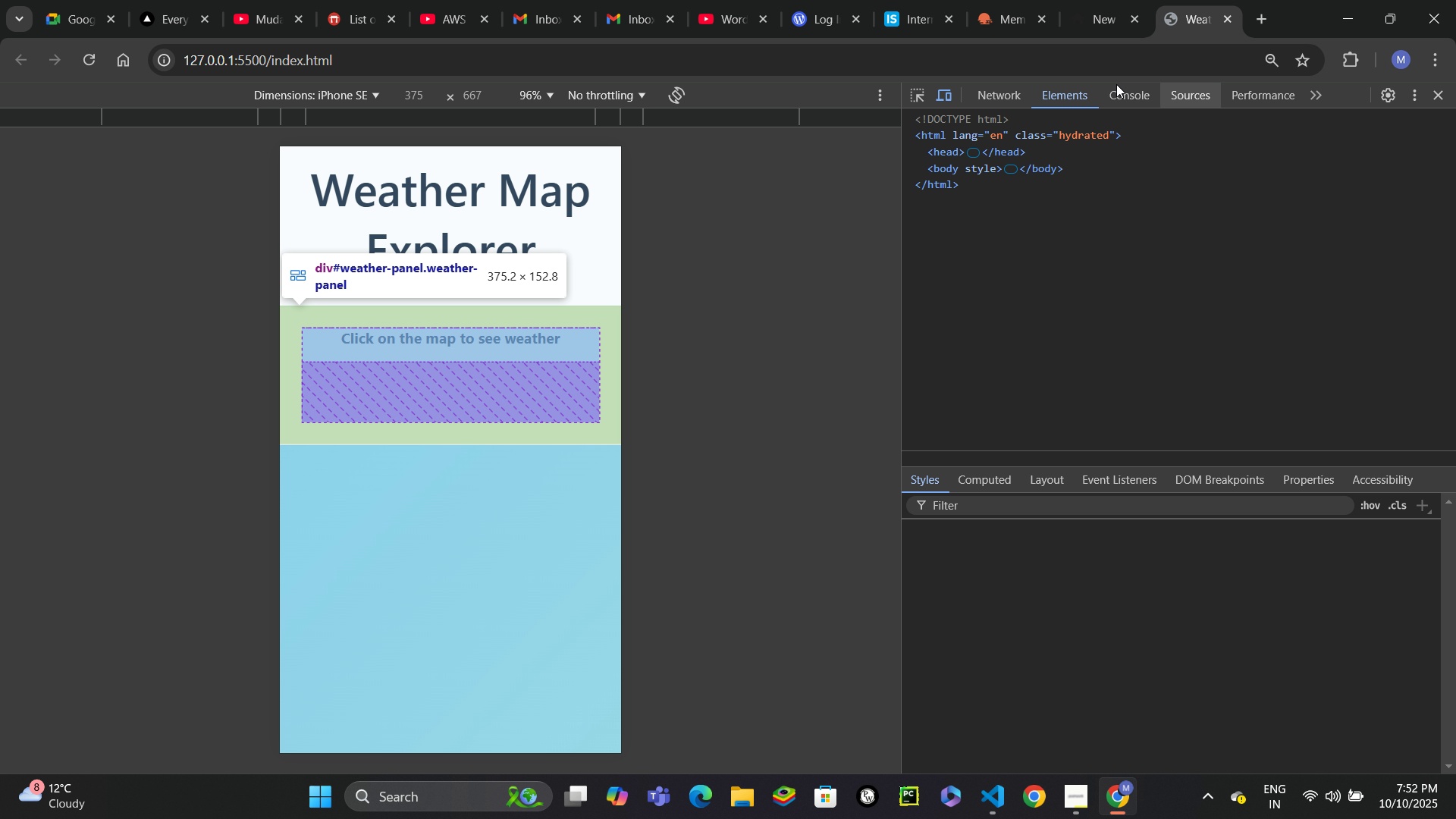 
left_click([1116, 84])
 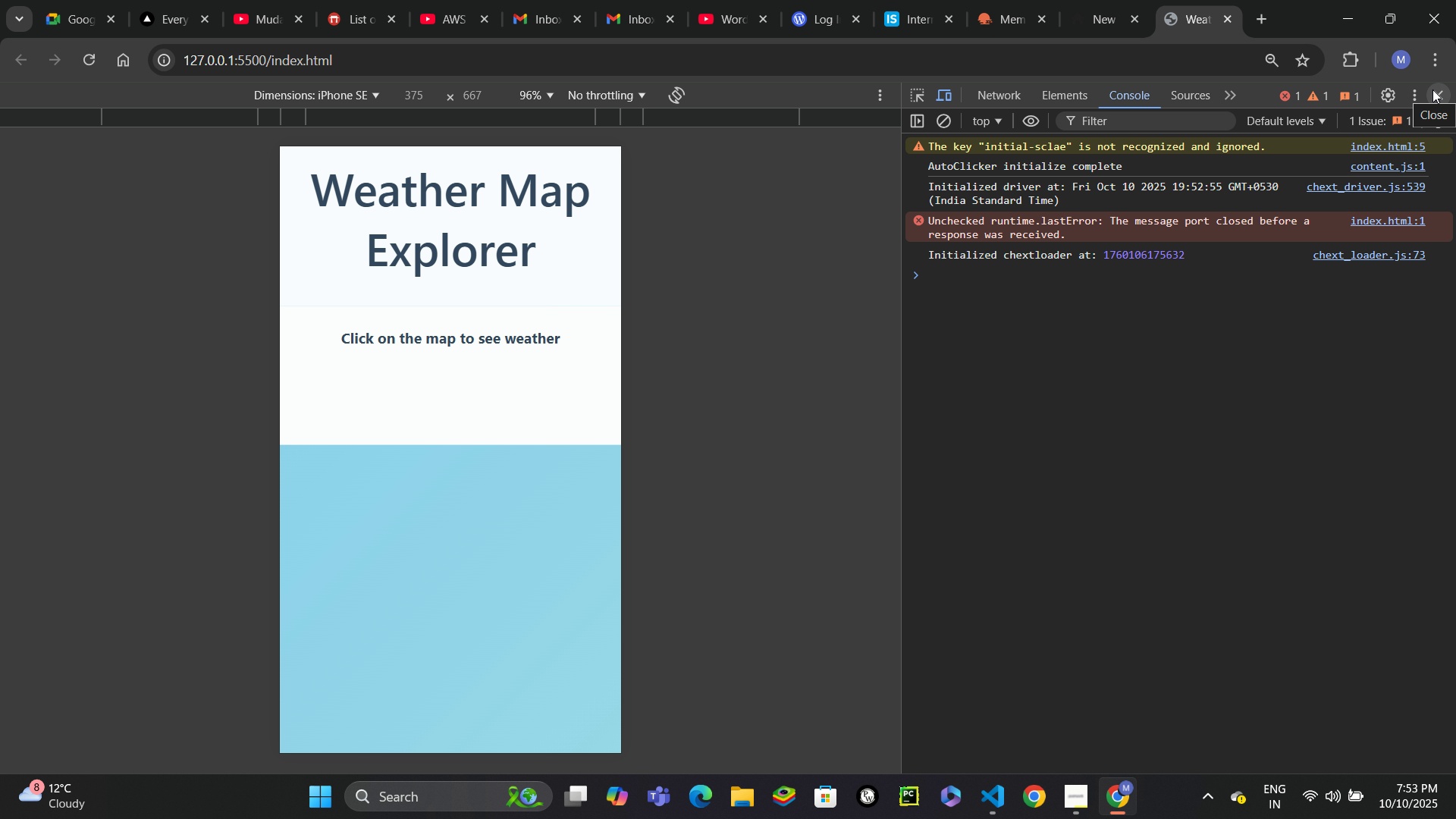 
wait(7.47)
 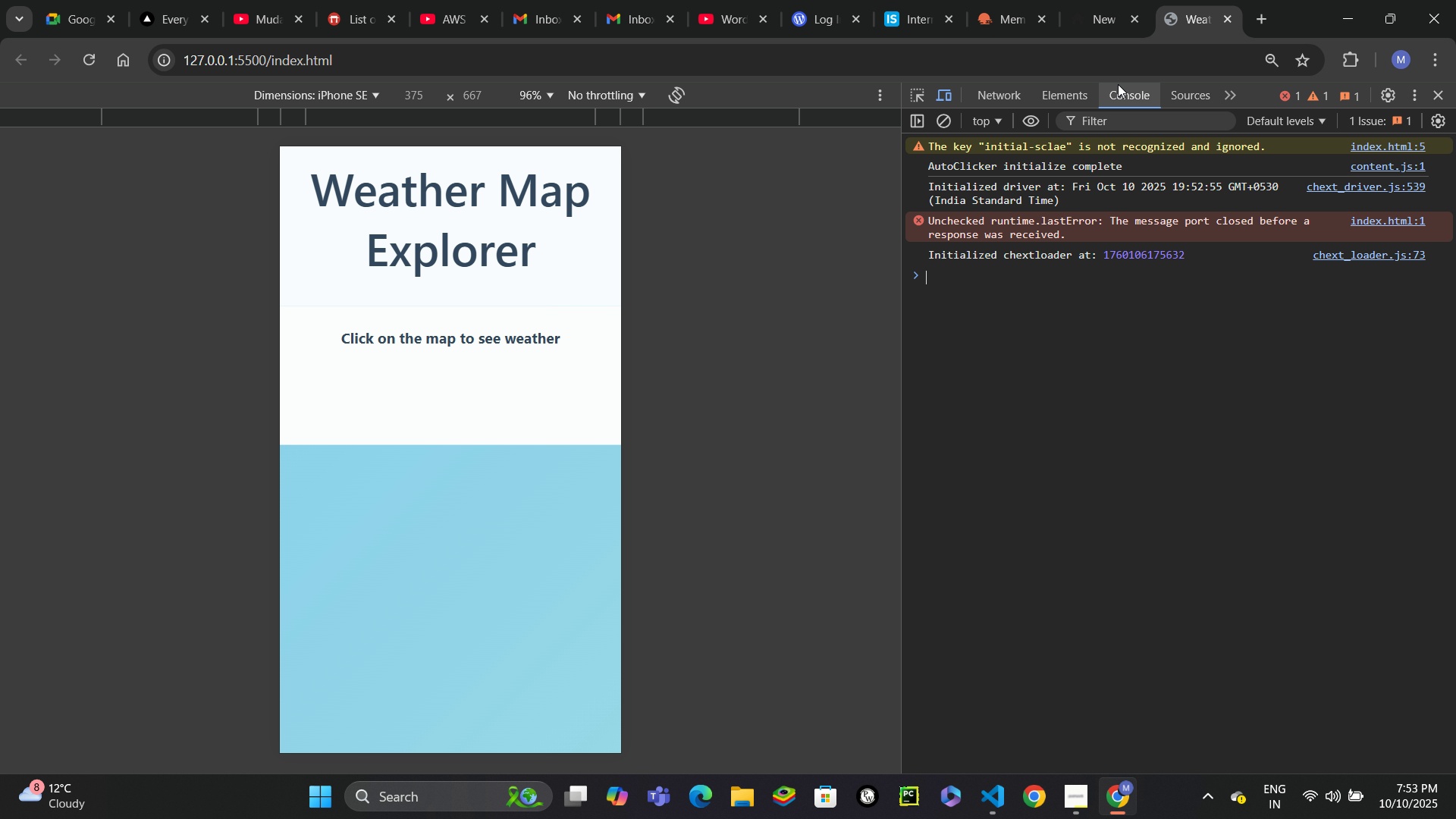 
mouse_move([1006, 780])
 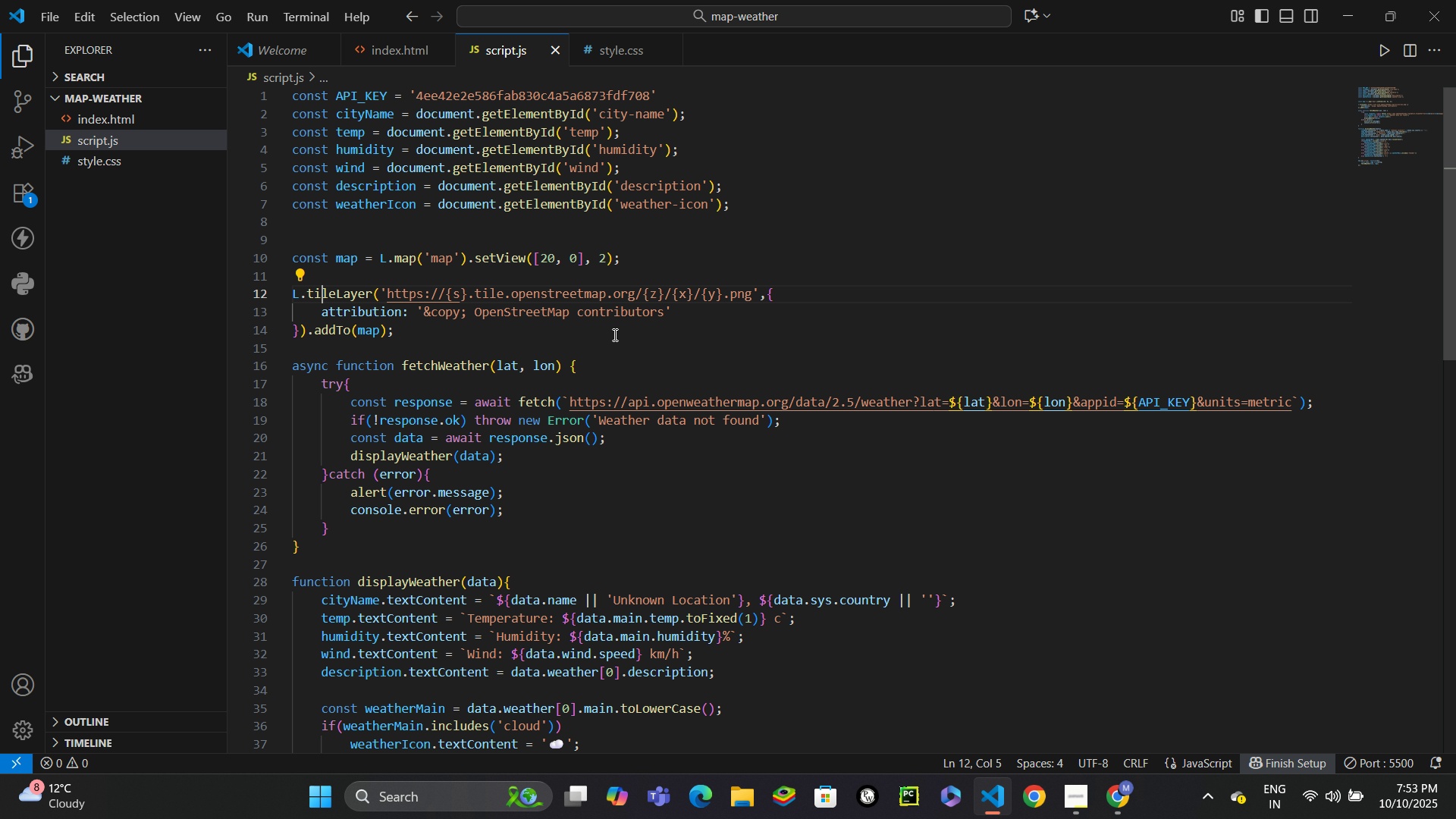 
wait(31.48)
 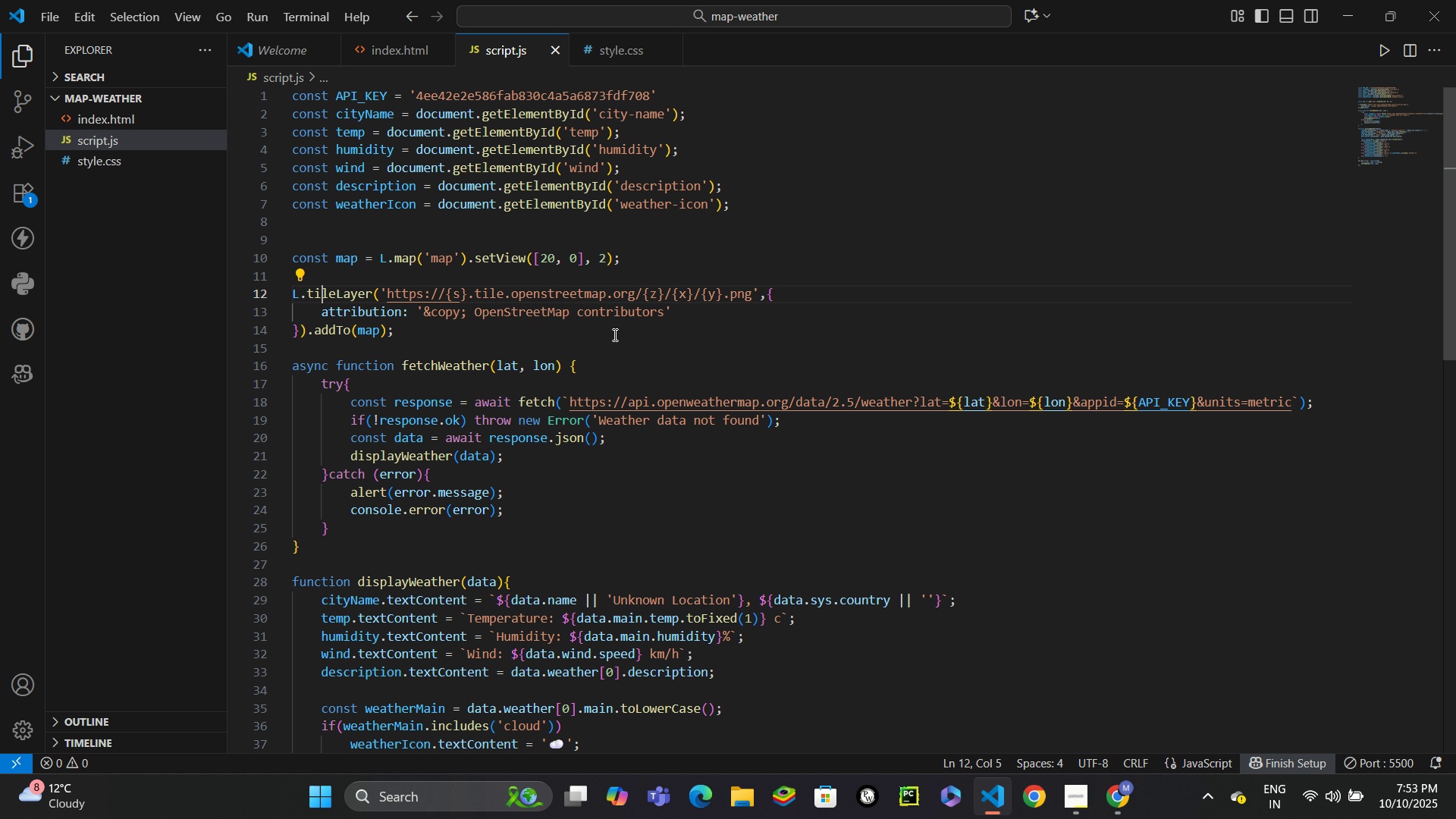 
left_click([385, 291])
 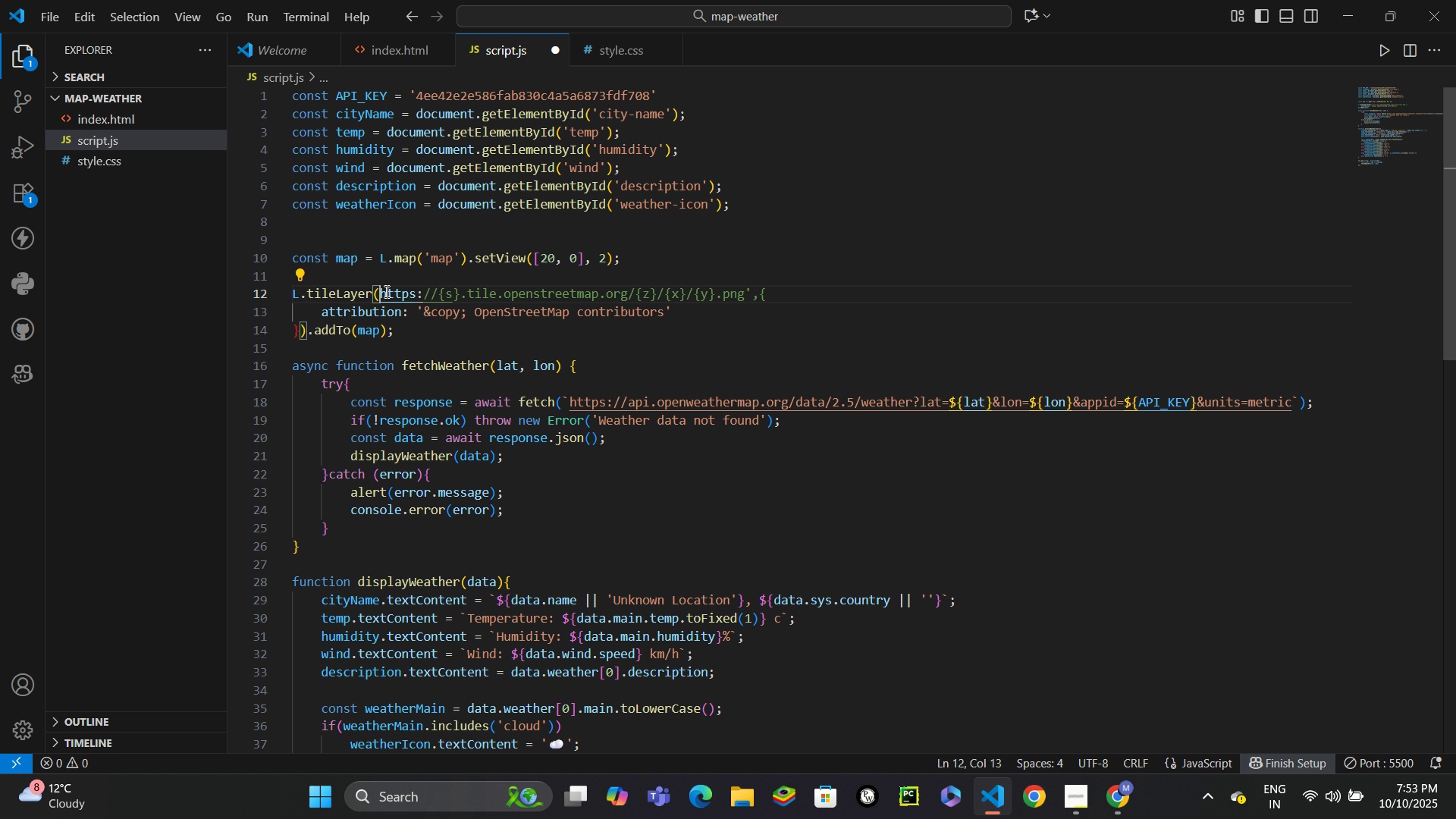 
key(Backspace)
 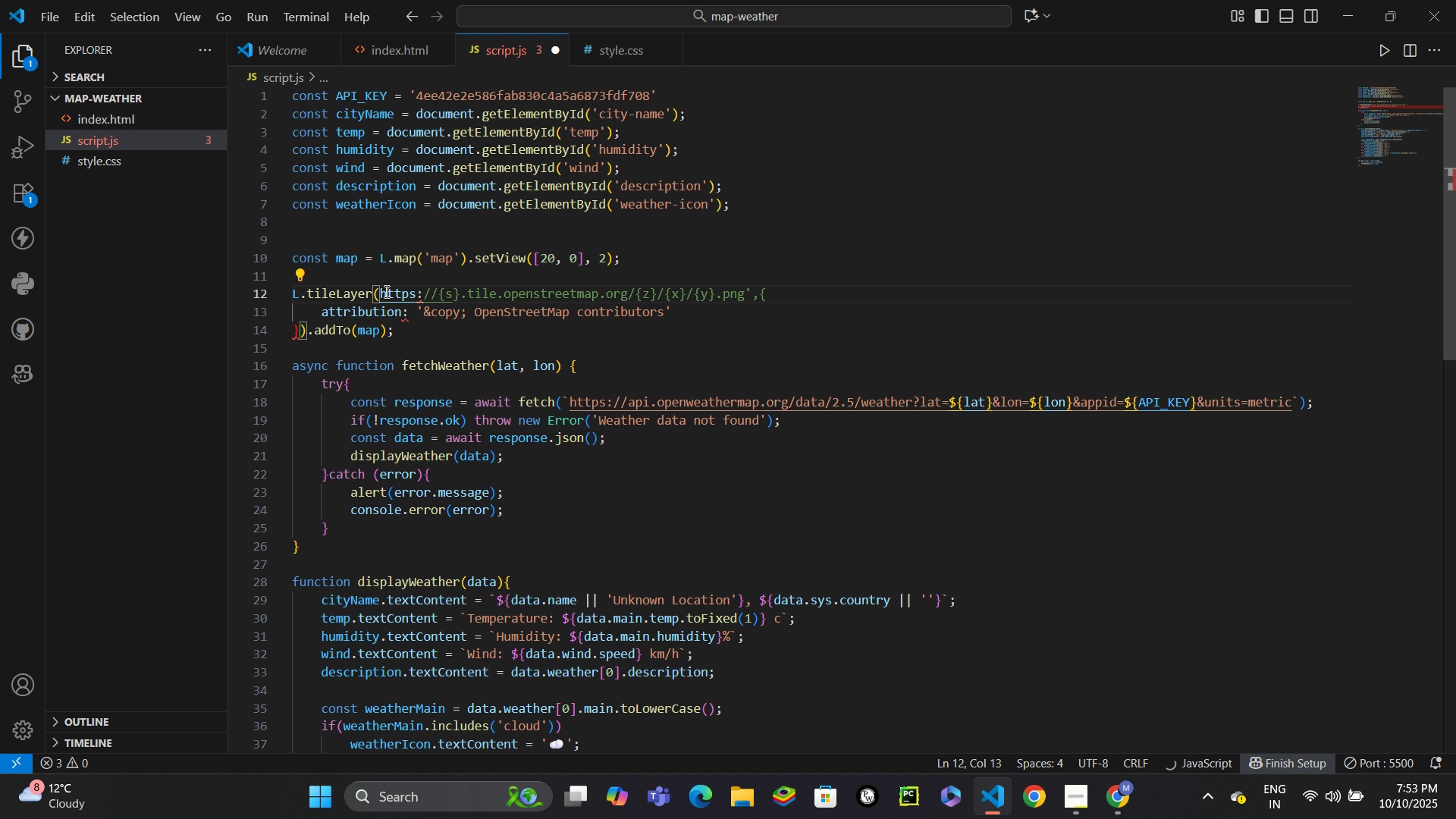 
key(Backquote)
 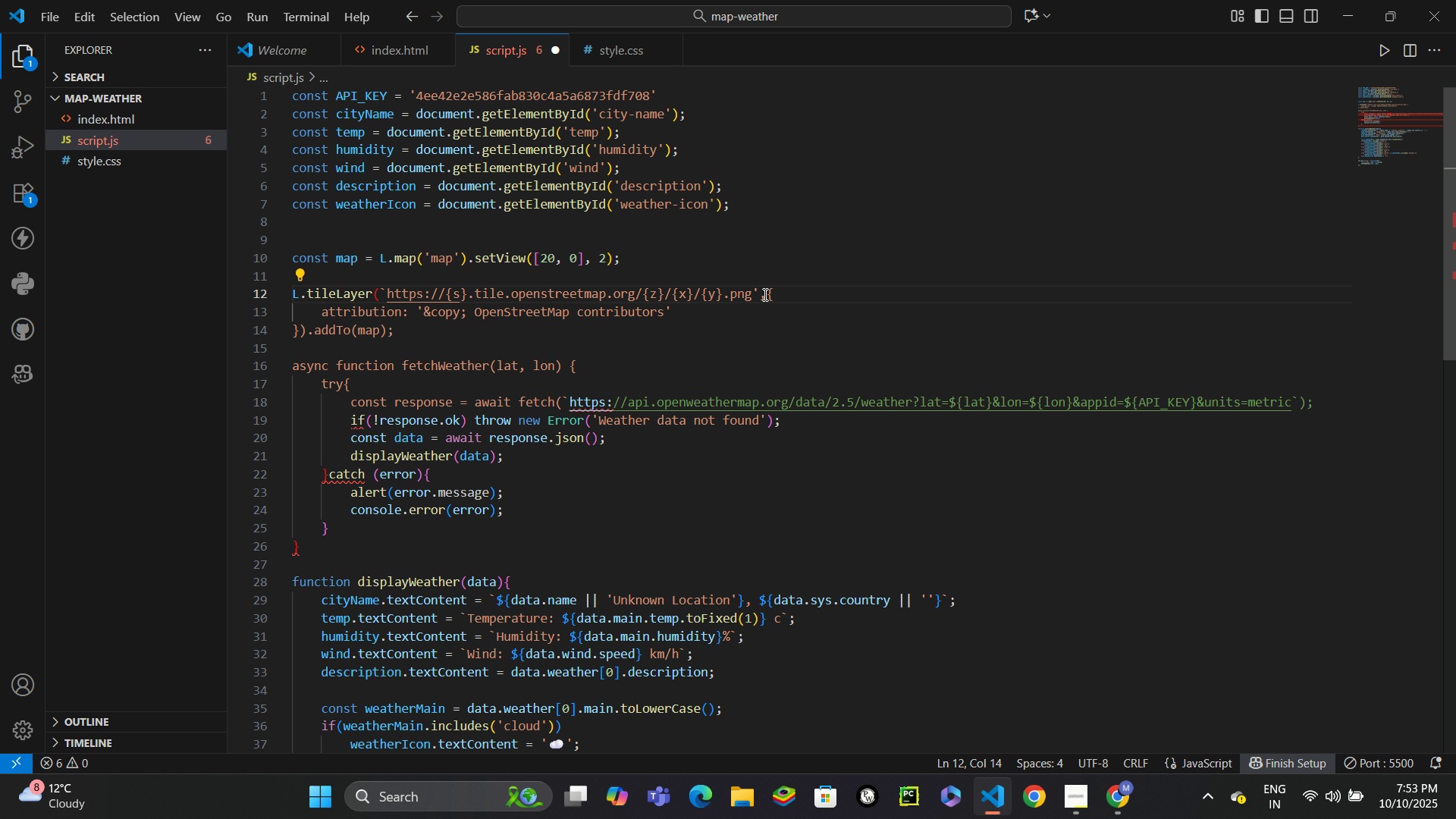 
left_click([760, 290])
 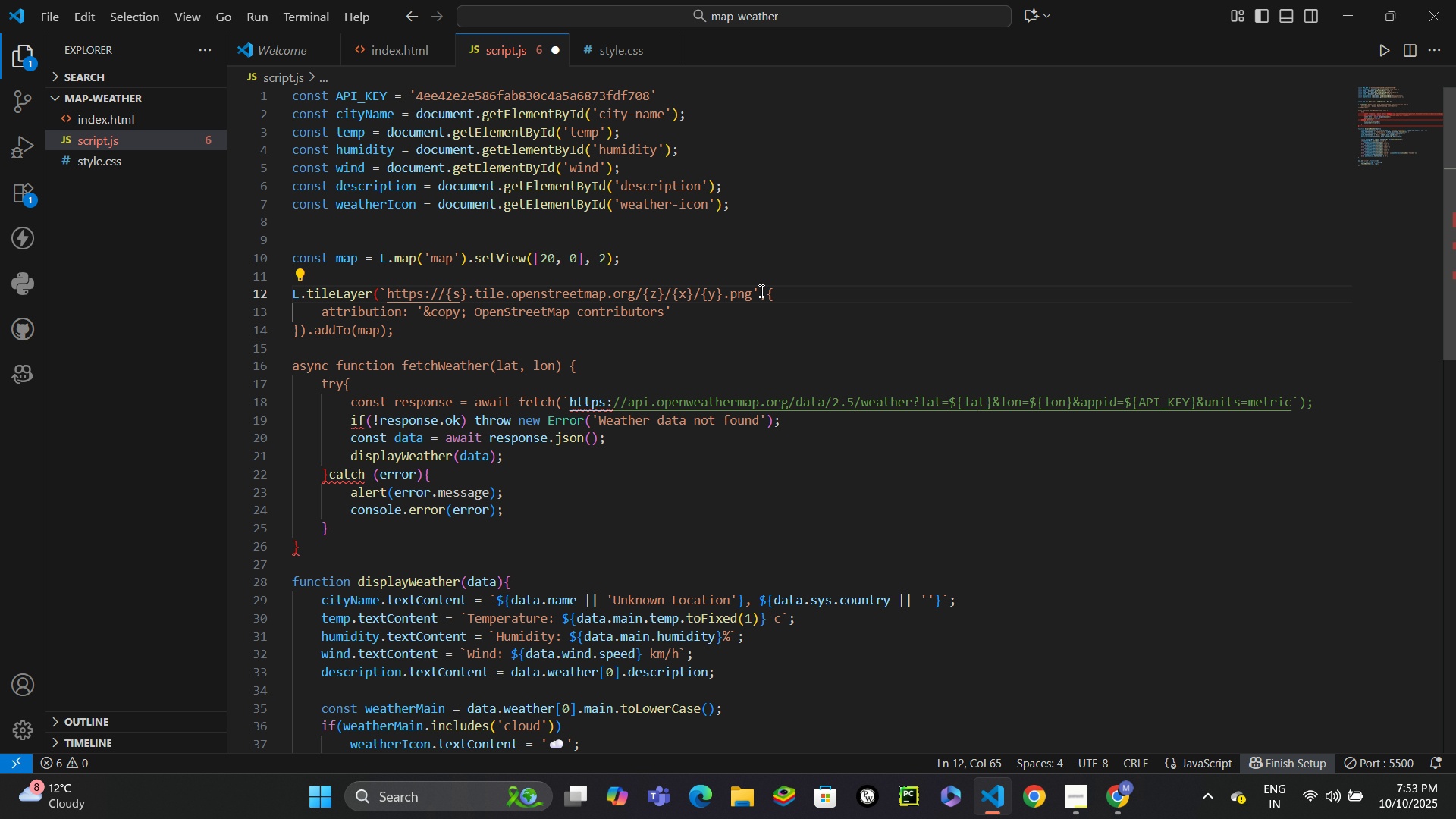 
key(Backspace)
 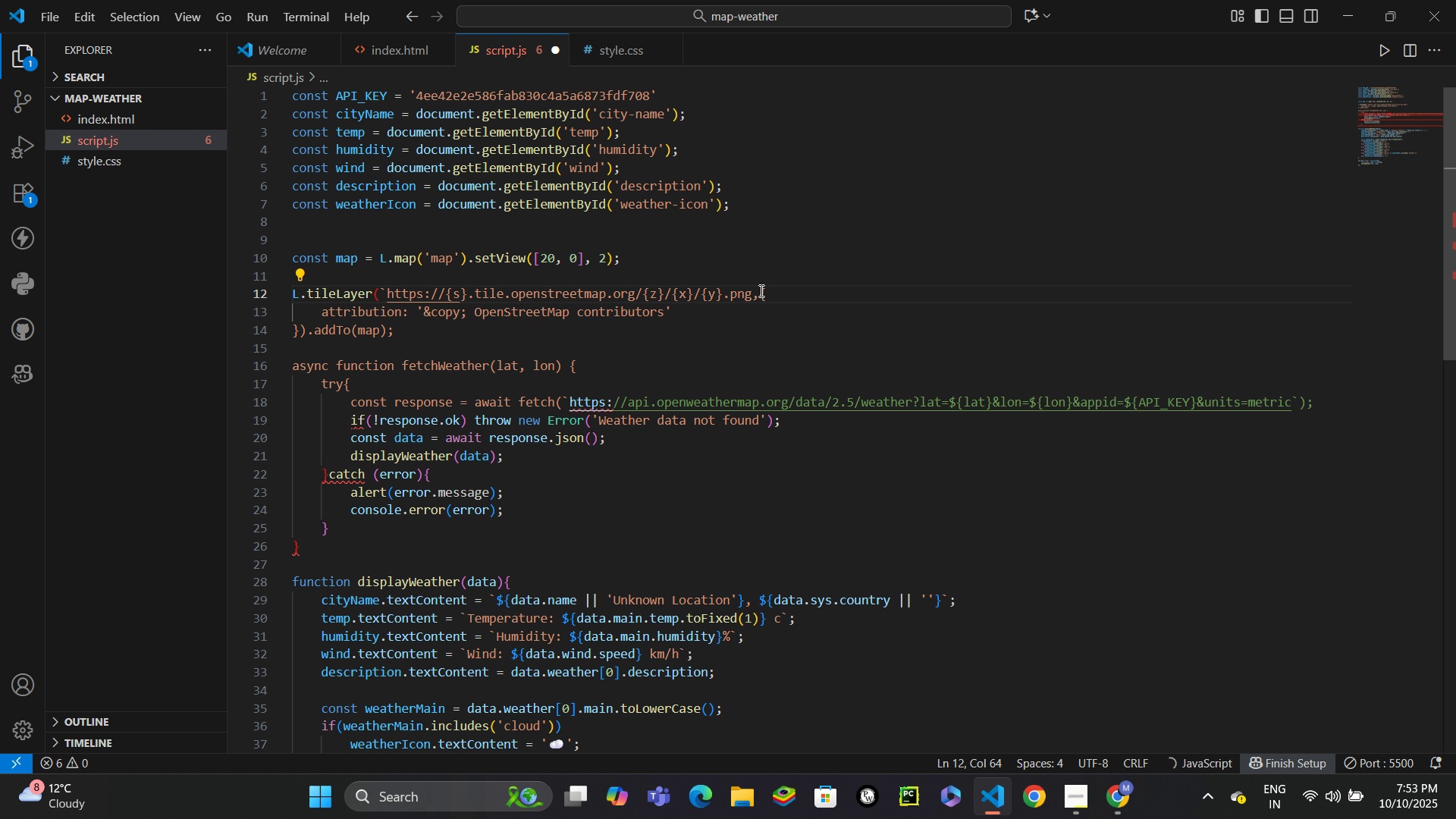 
key(Backquote)
 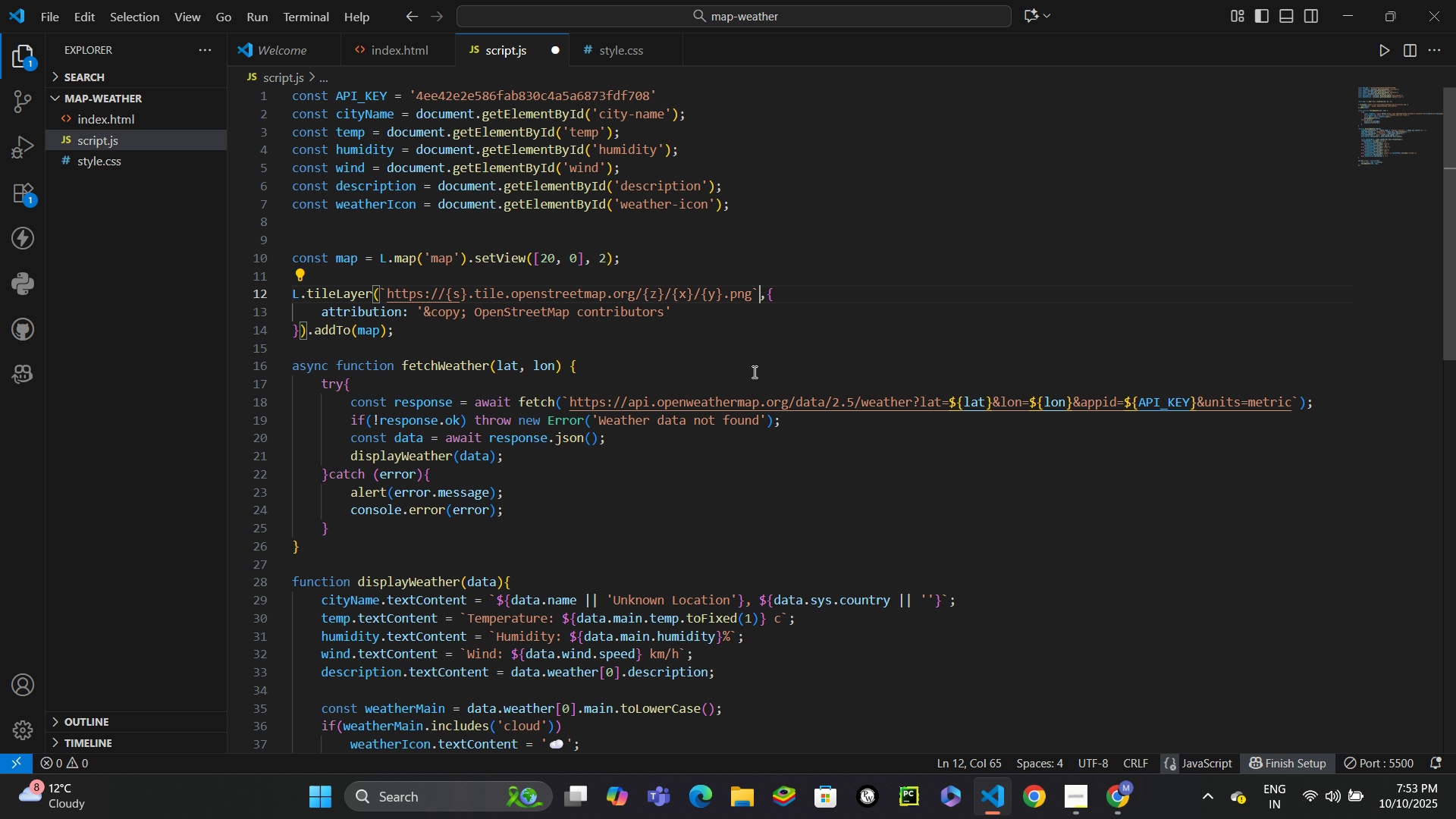 
key(Control+S)
 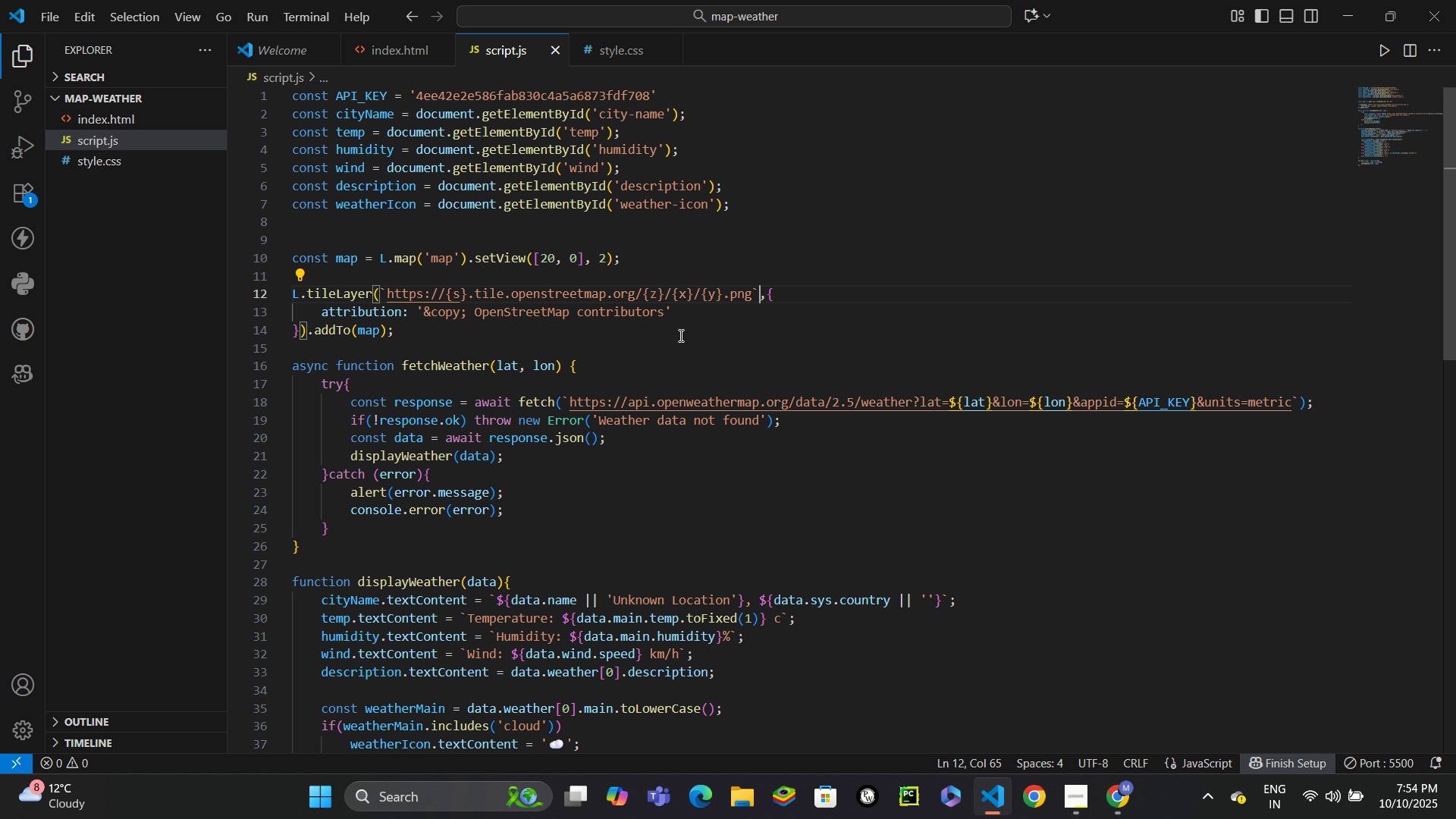 
wait(57.75)
 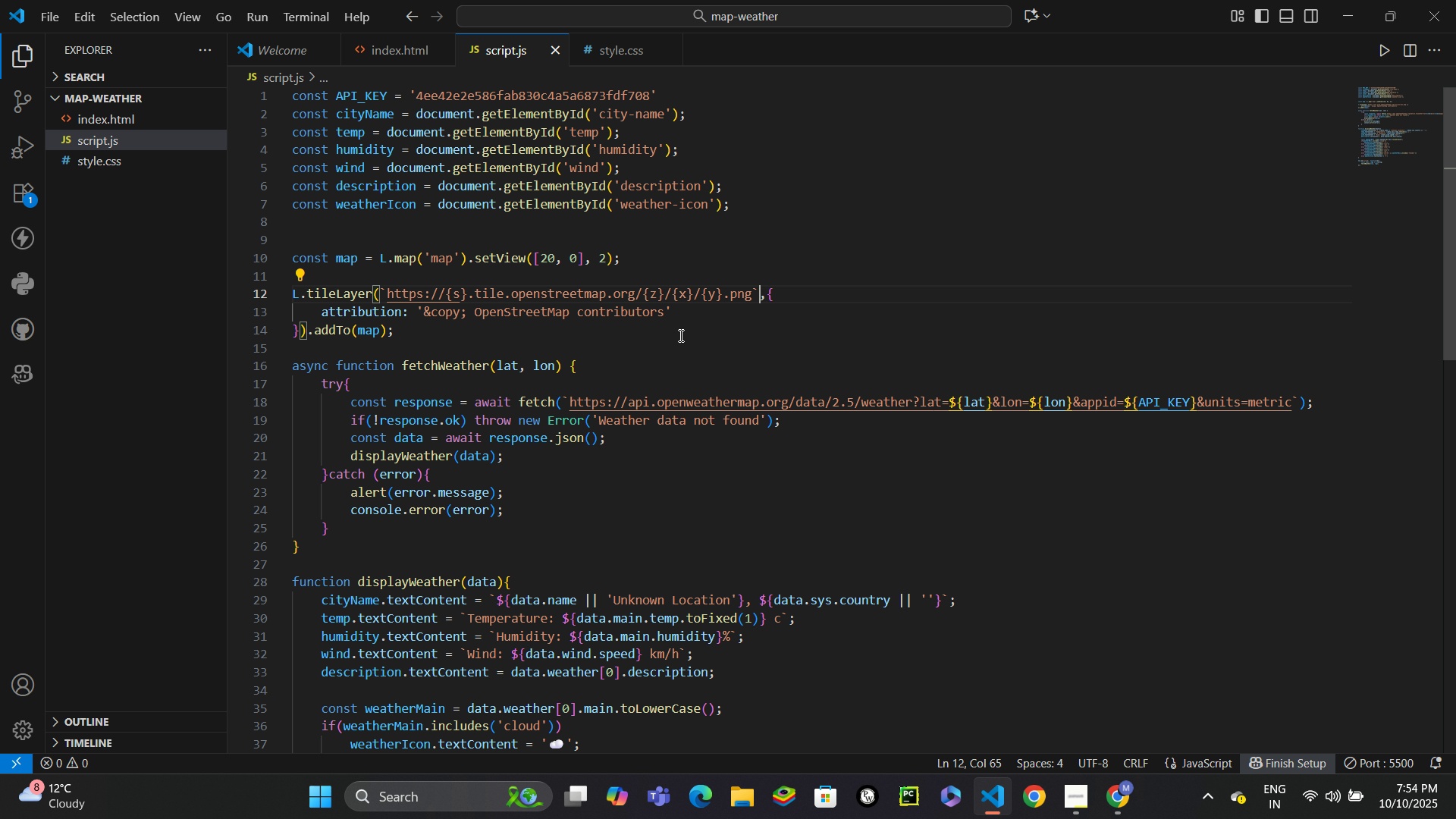 
left_click([945, 290])
 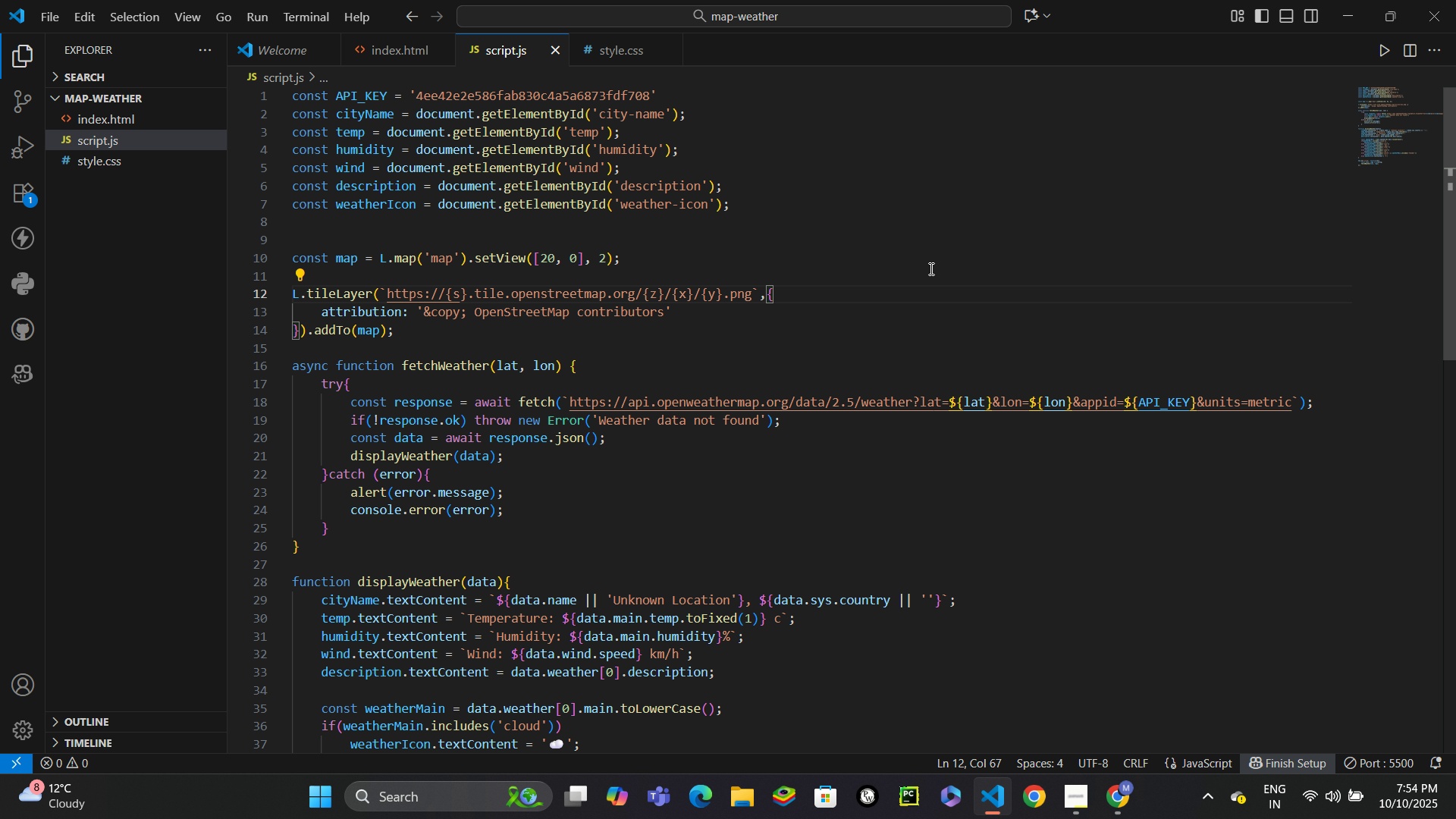 
key(Control+S)
 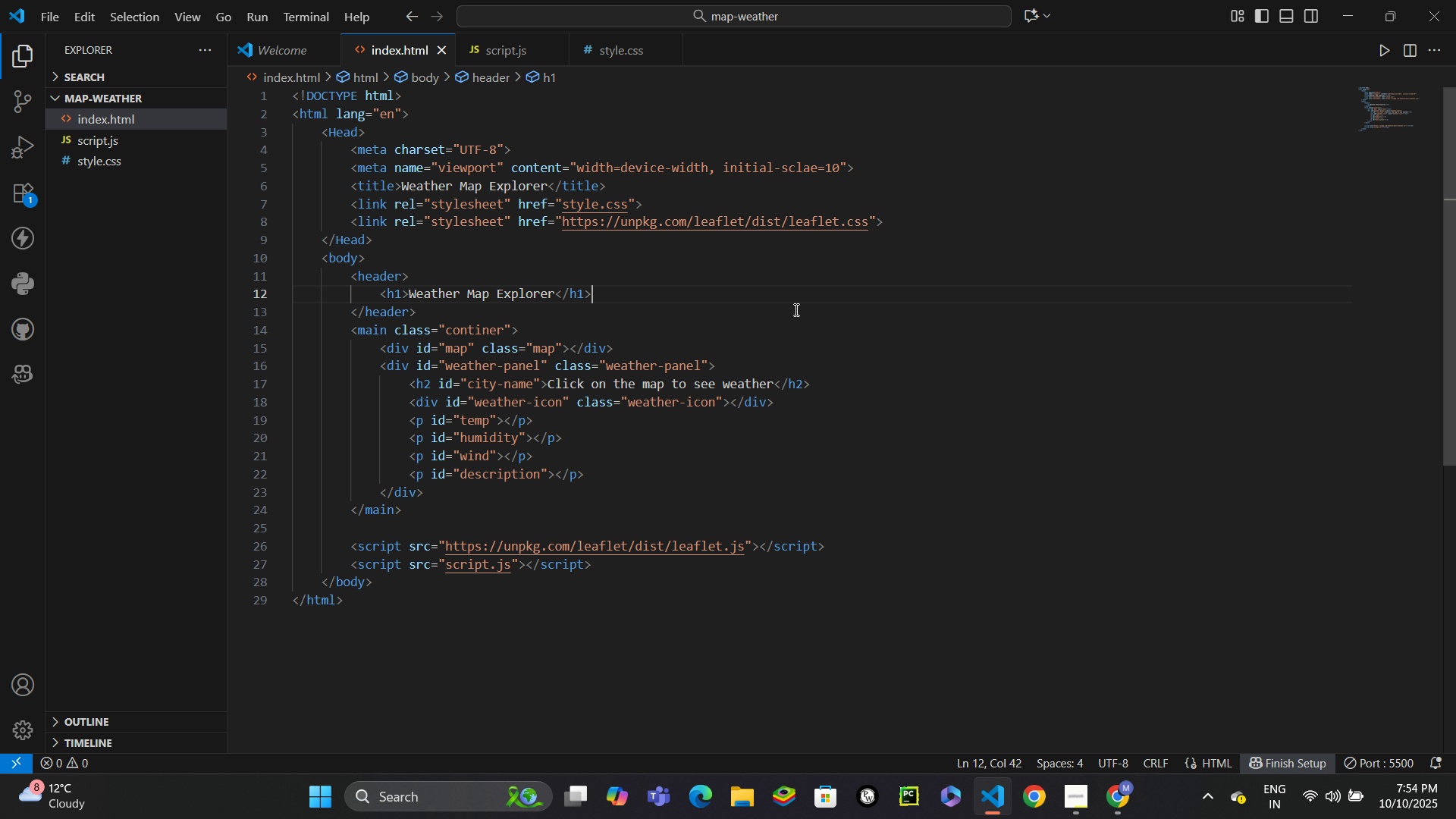 
wait(15.61)
 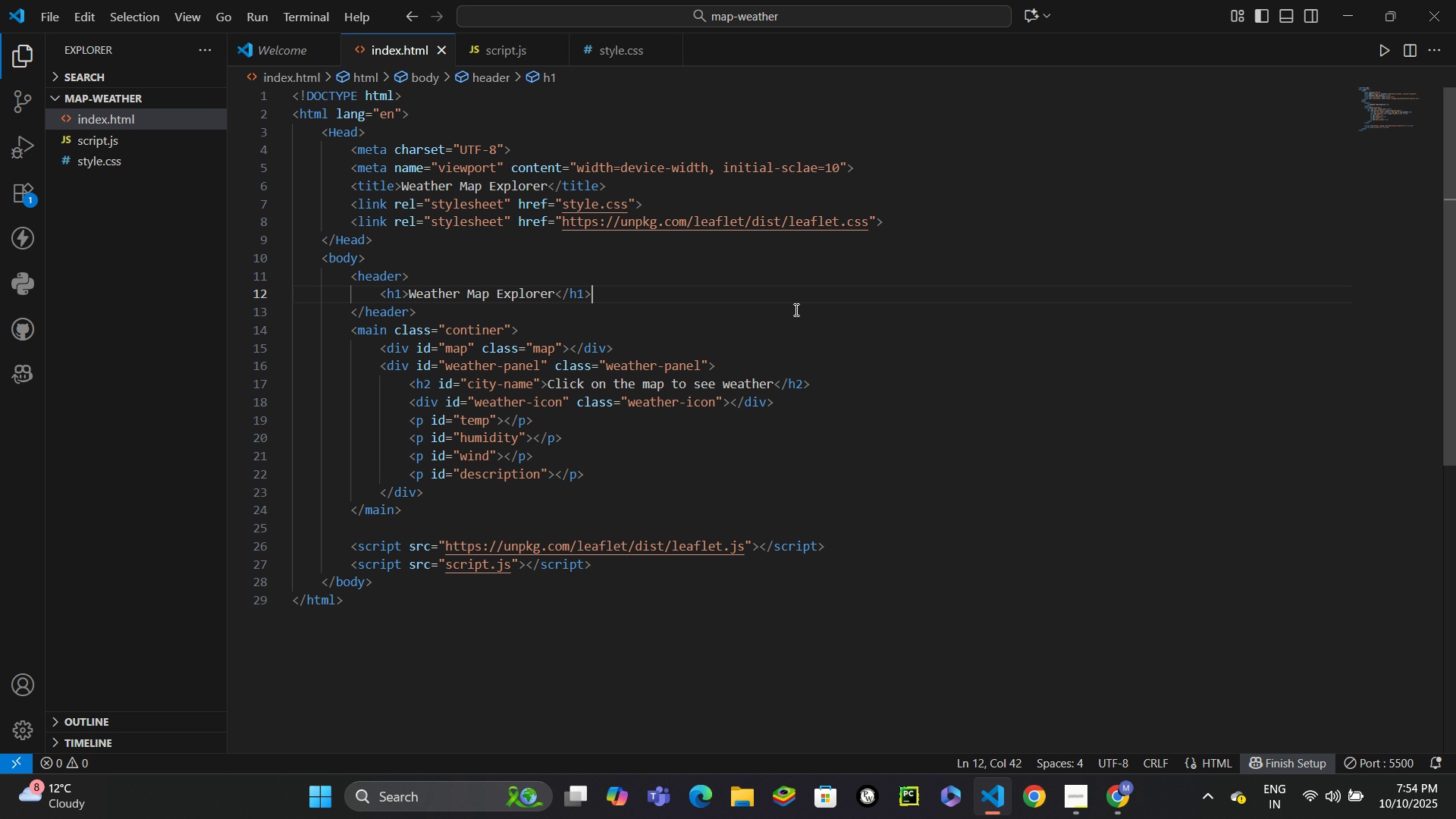 
left_click([793, 302])
 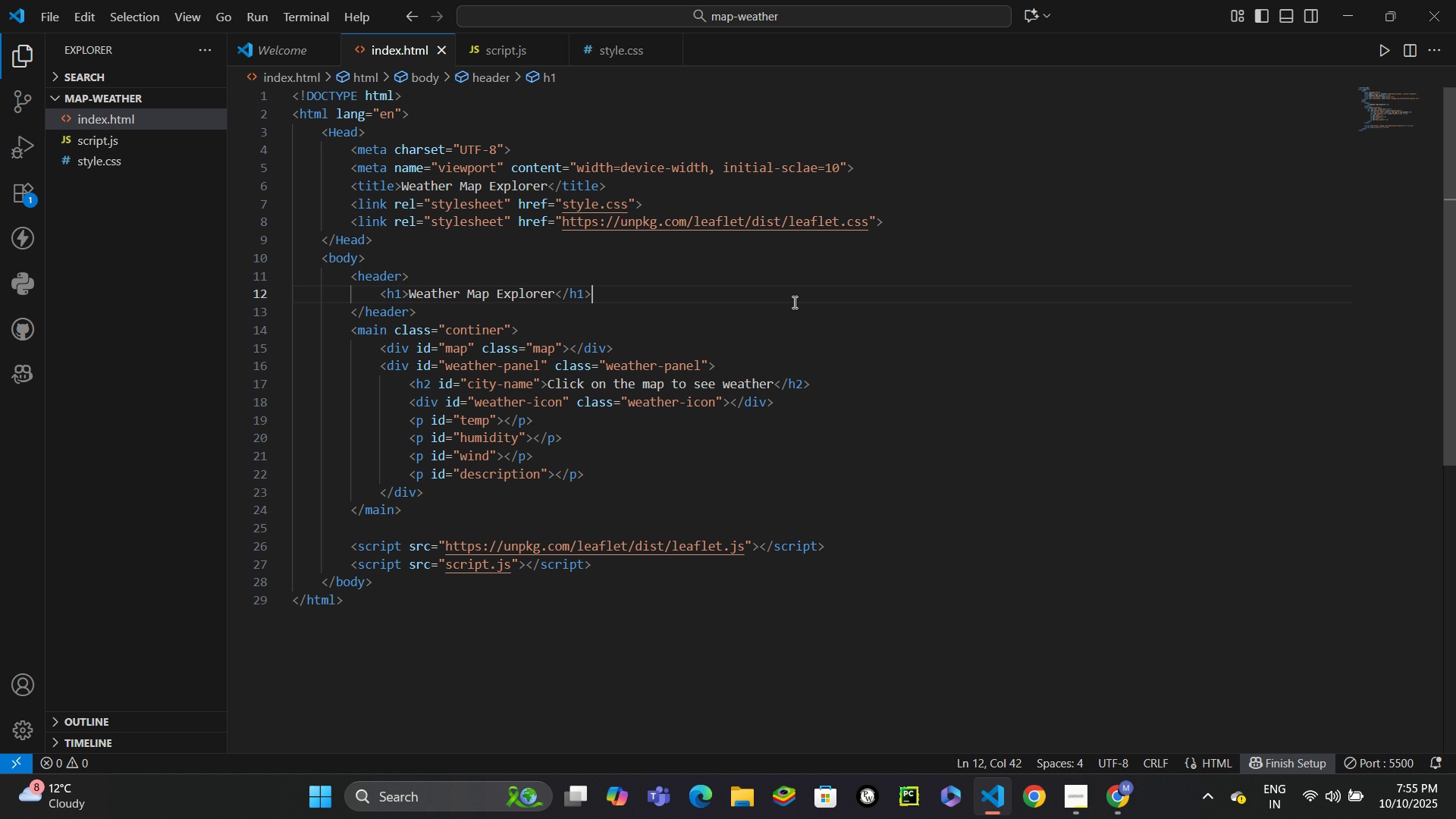 
key(Control+S)
 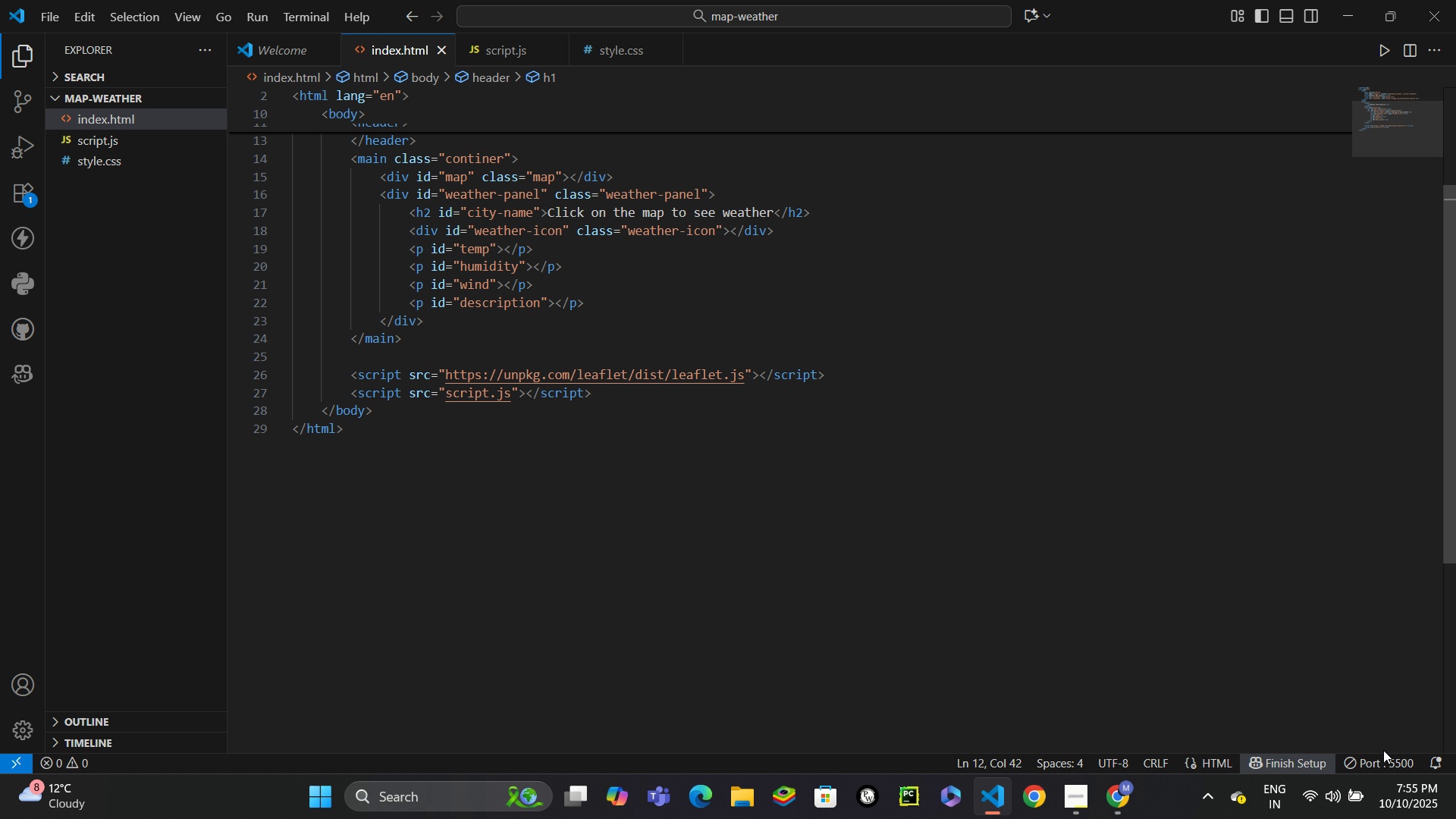 
double_click([1383, 753])
 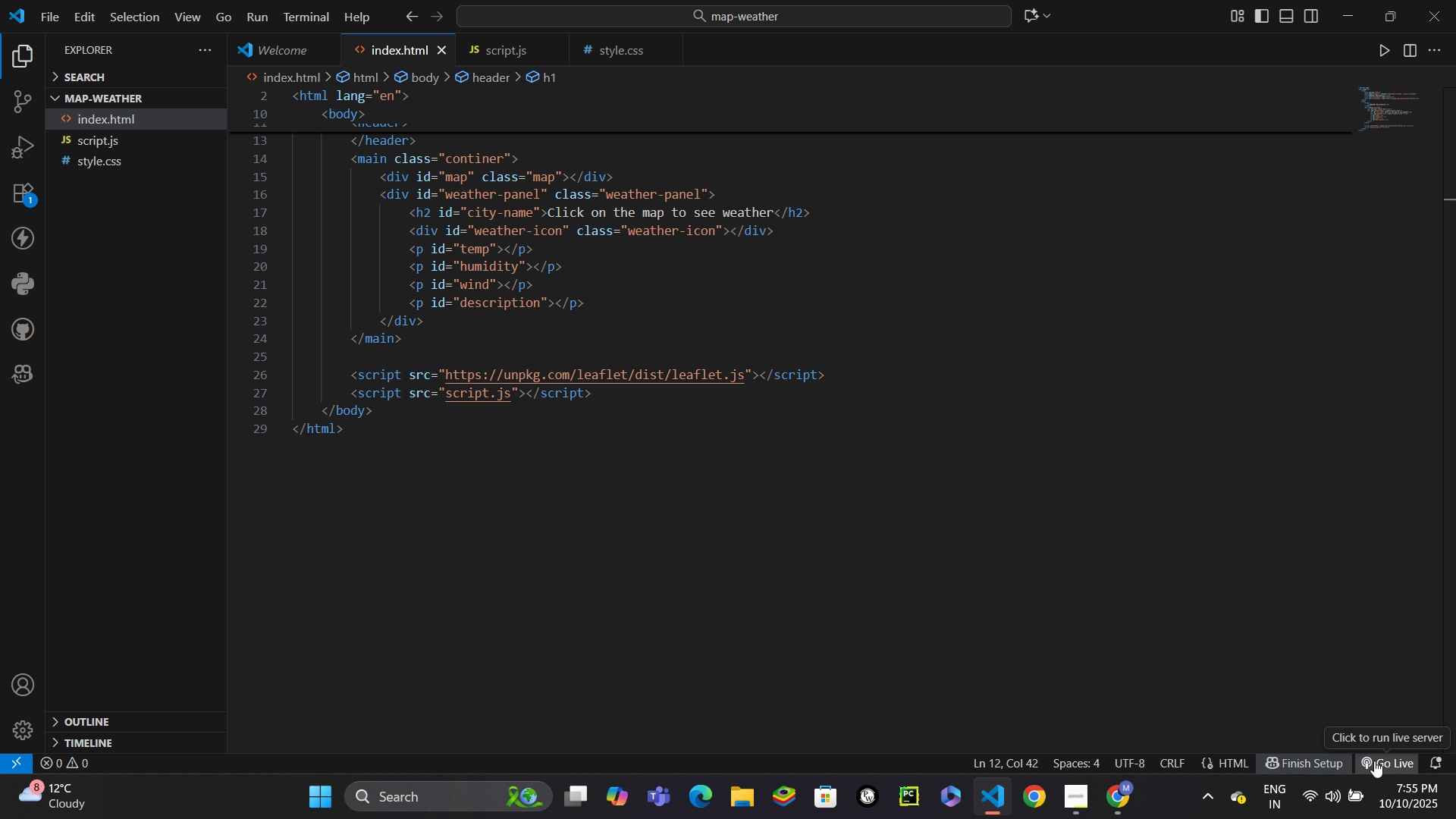 
left_click([1374, 761])
 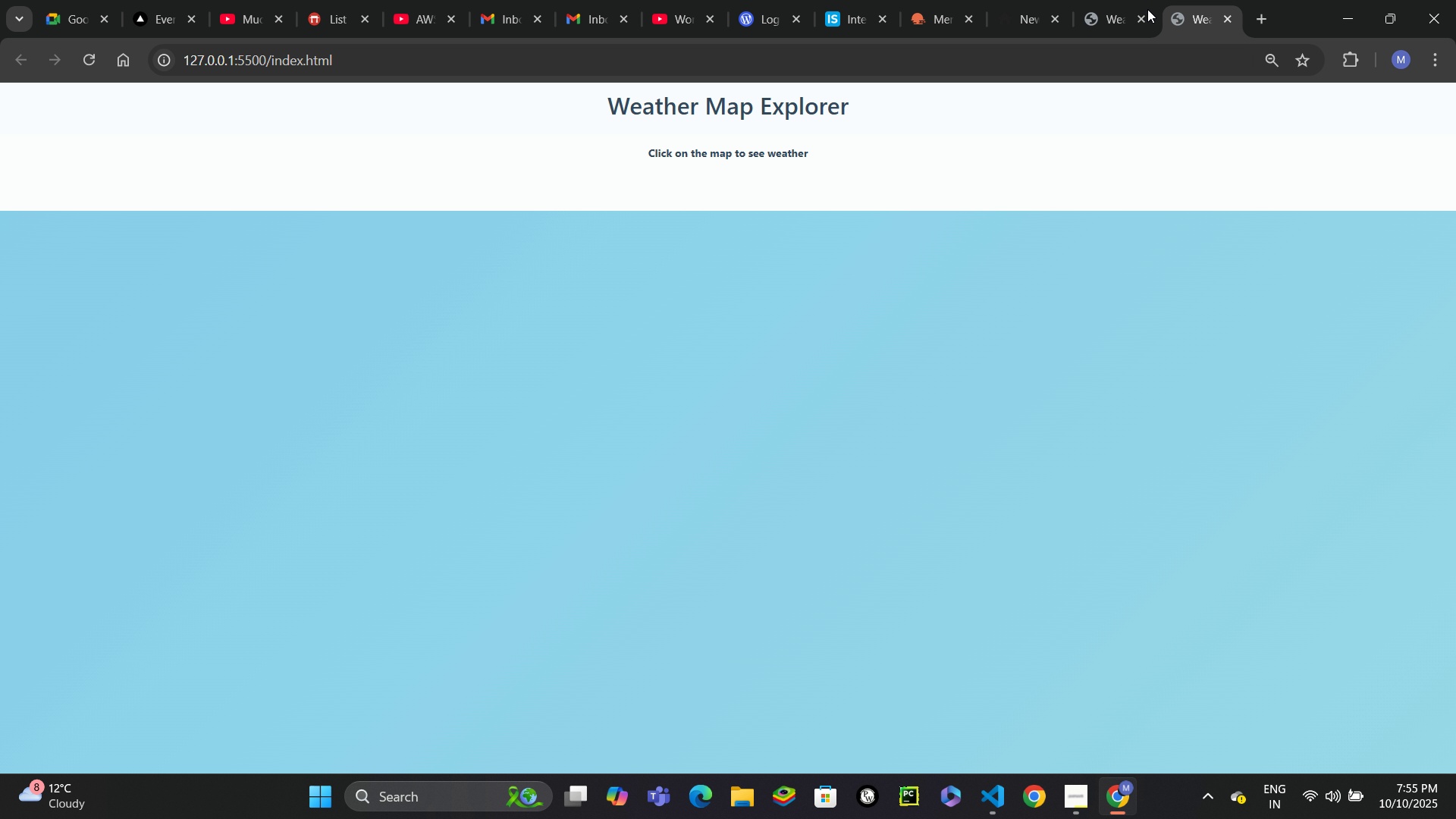 
left_click([1143, 22])
 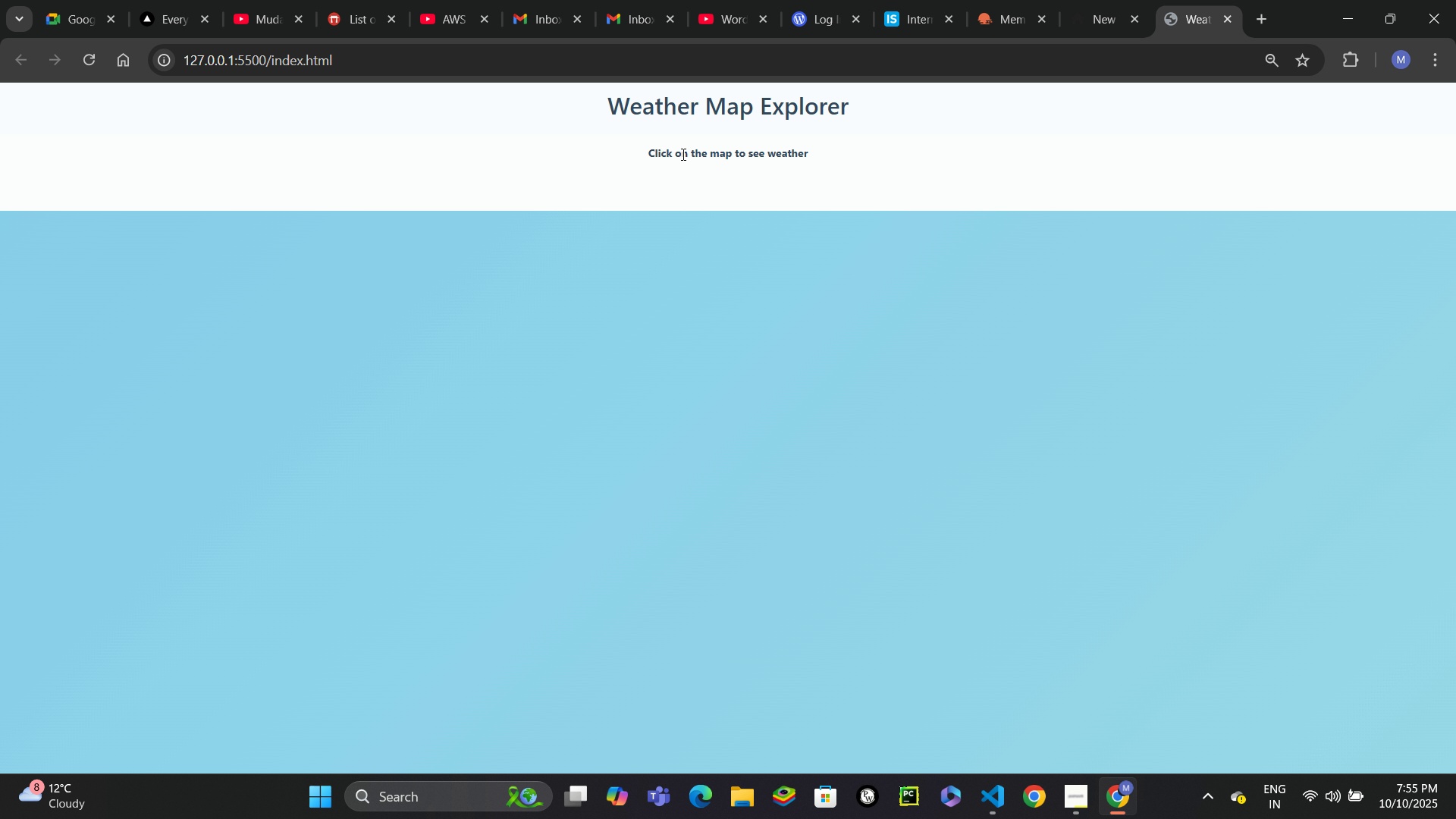 
double_click([625, 283])
 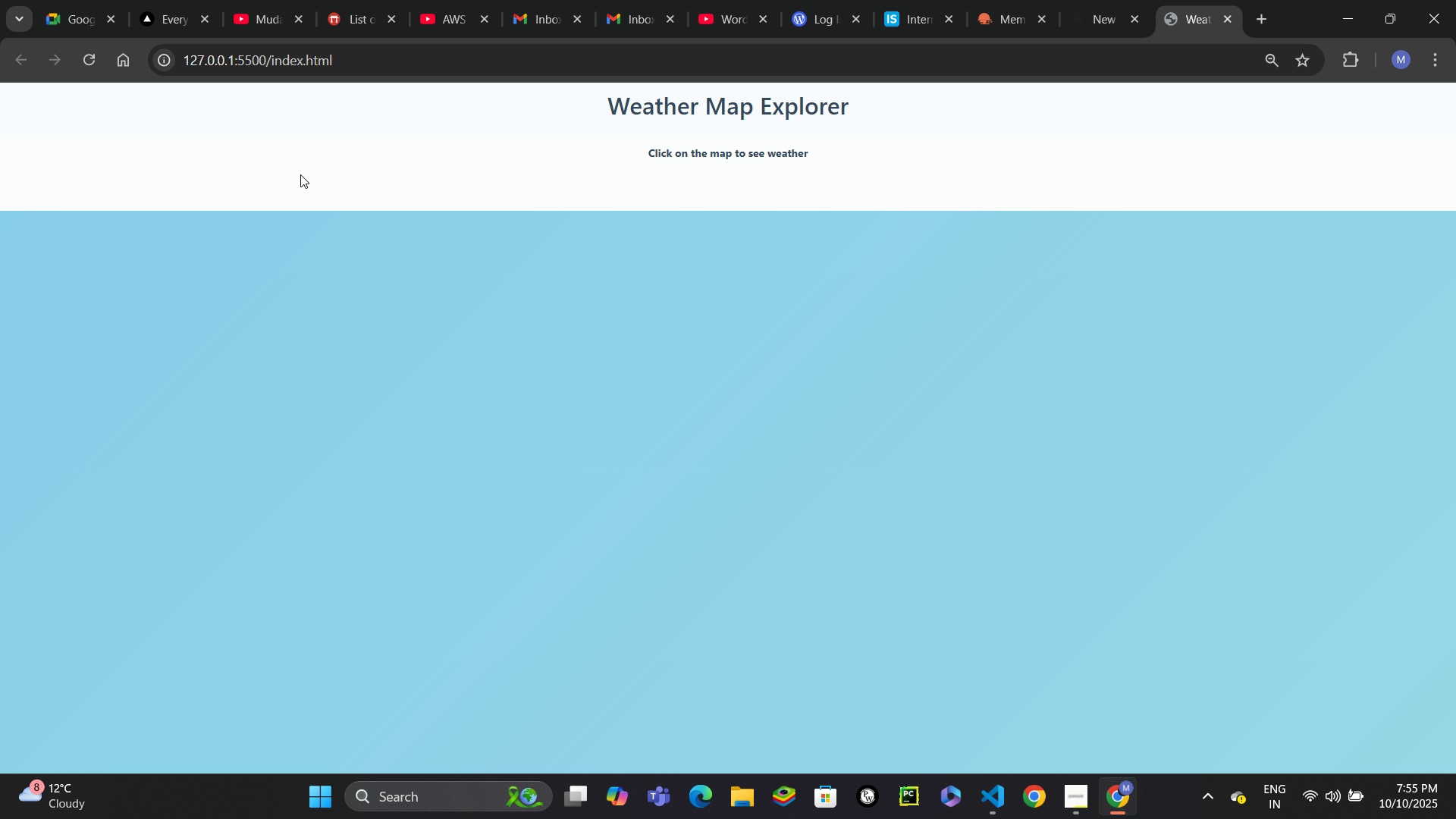 
left_click_drag(start_coordinate=[301, 173], to_coordinate=[1035, 237])
 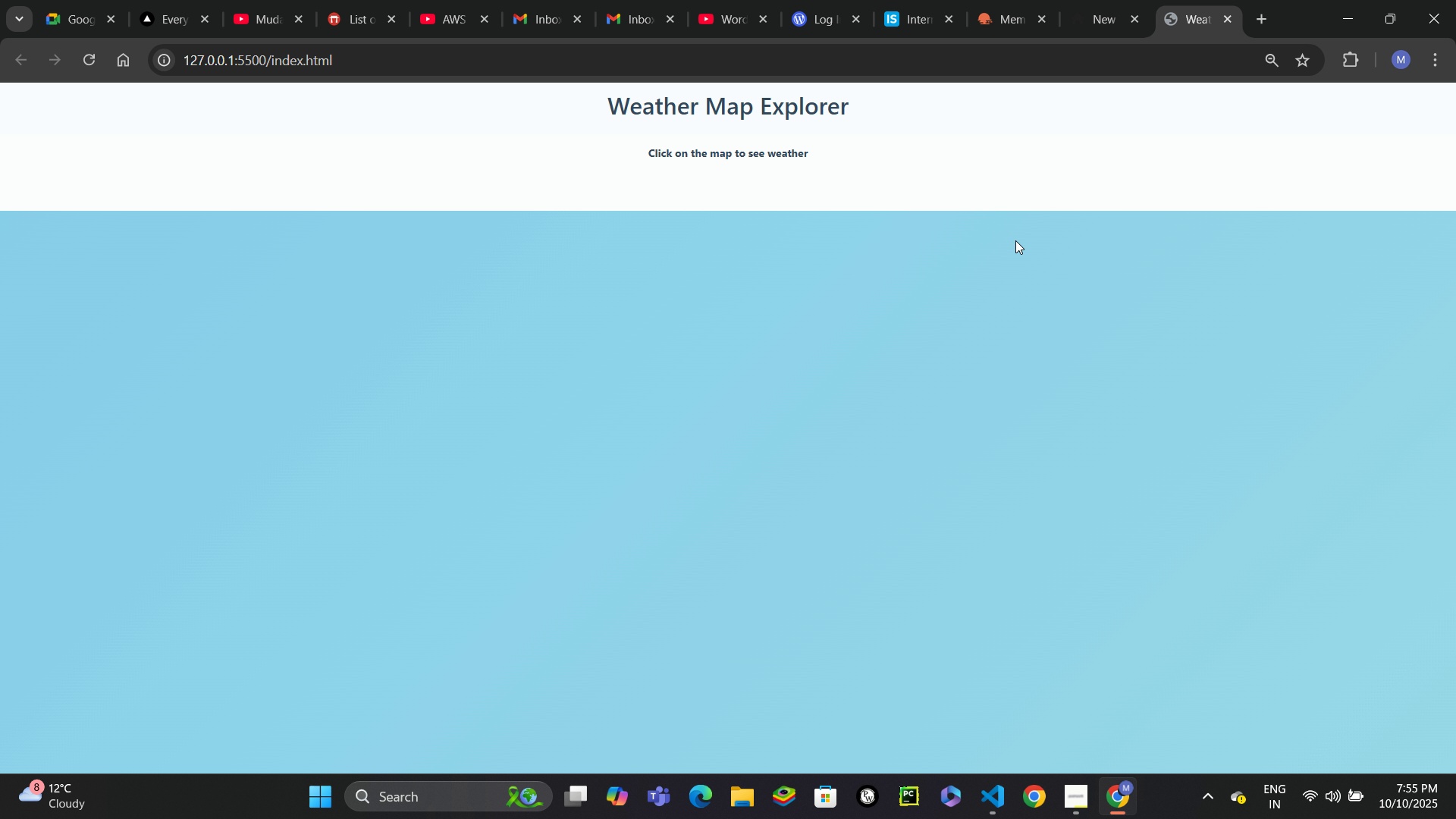 
left_click([1025, 240])
 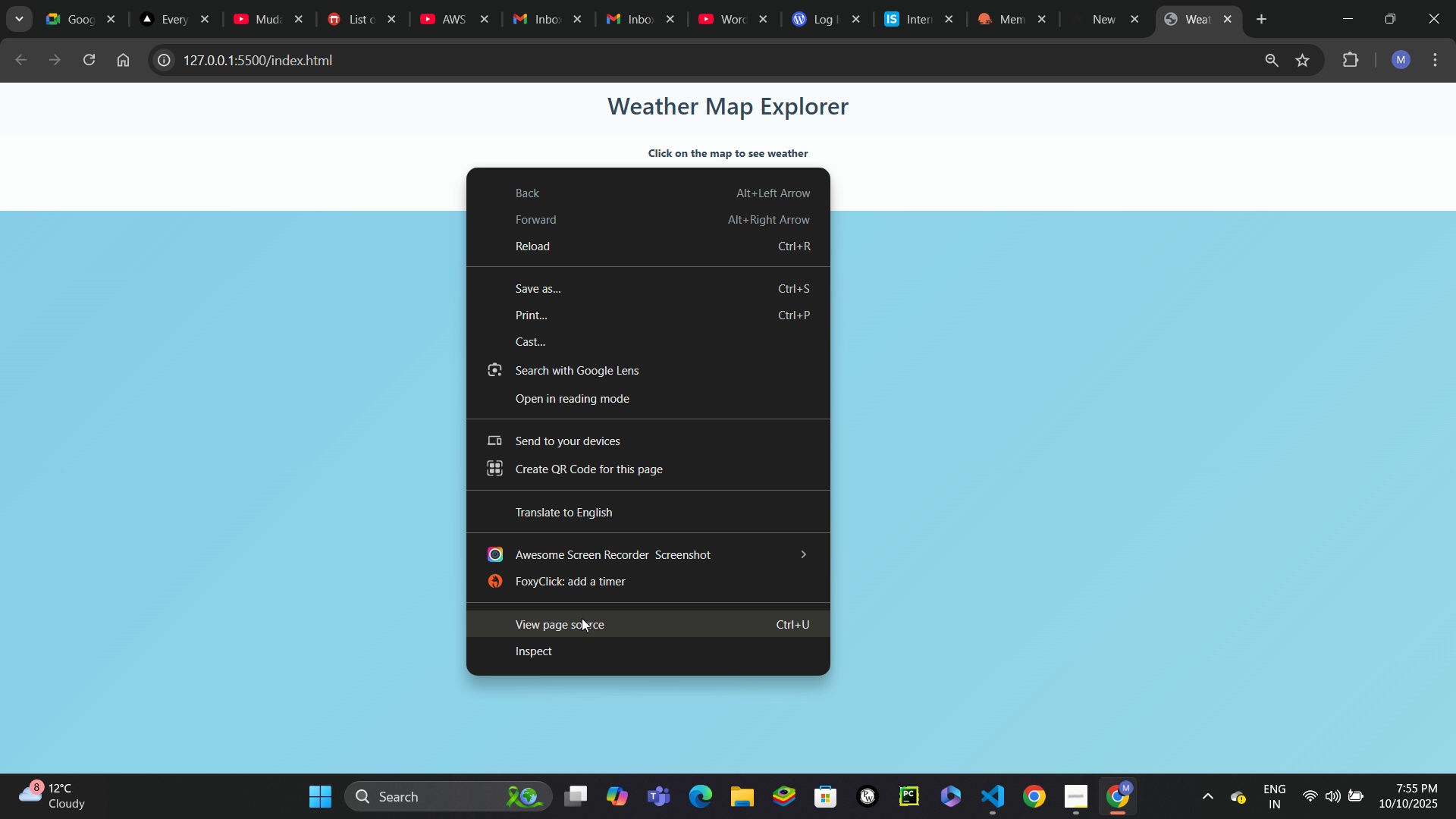 
left_click([574, 657])
 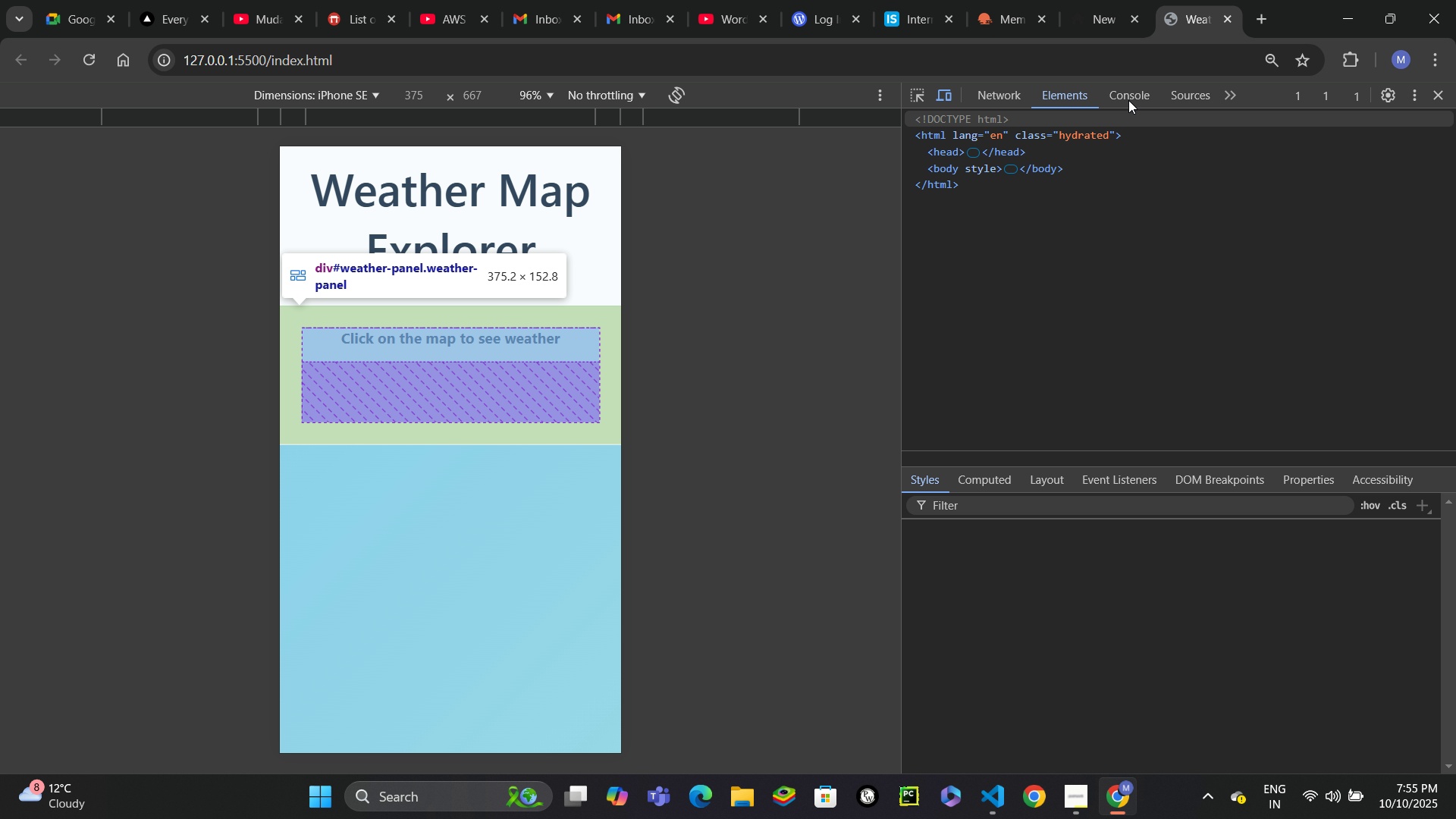 
left_click([1128, 96])
 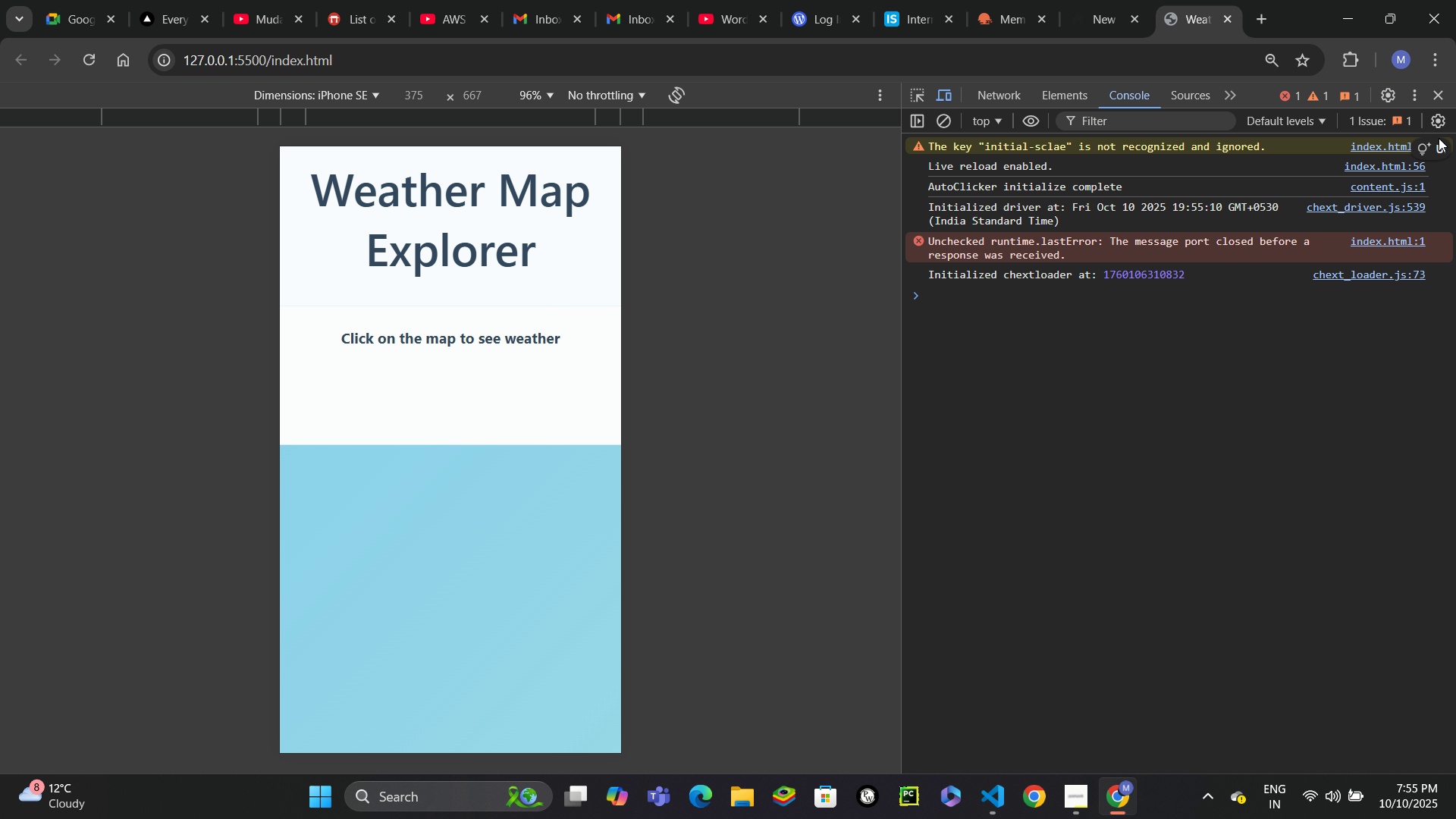 
mouse_move([1446, 106])
 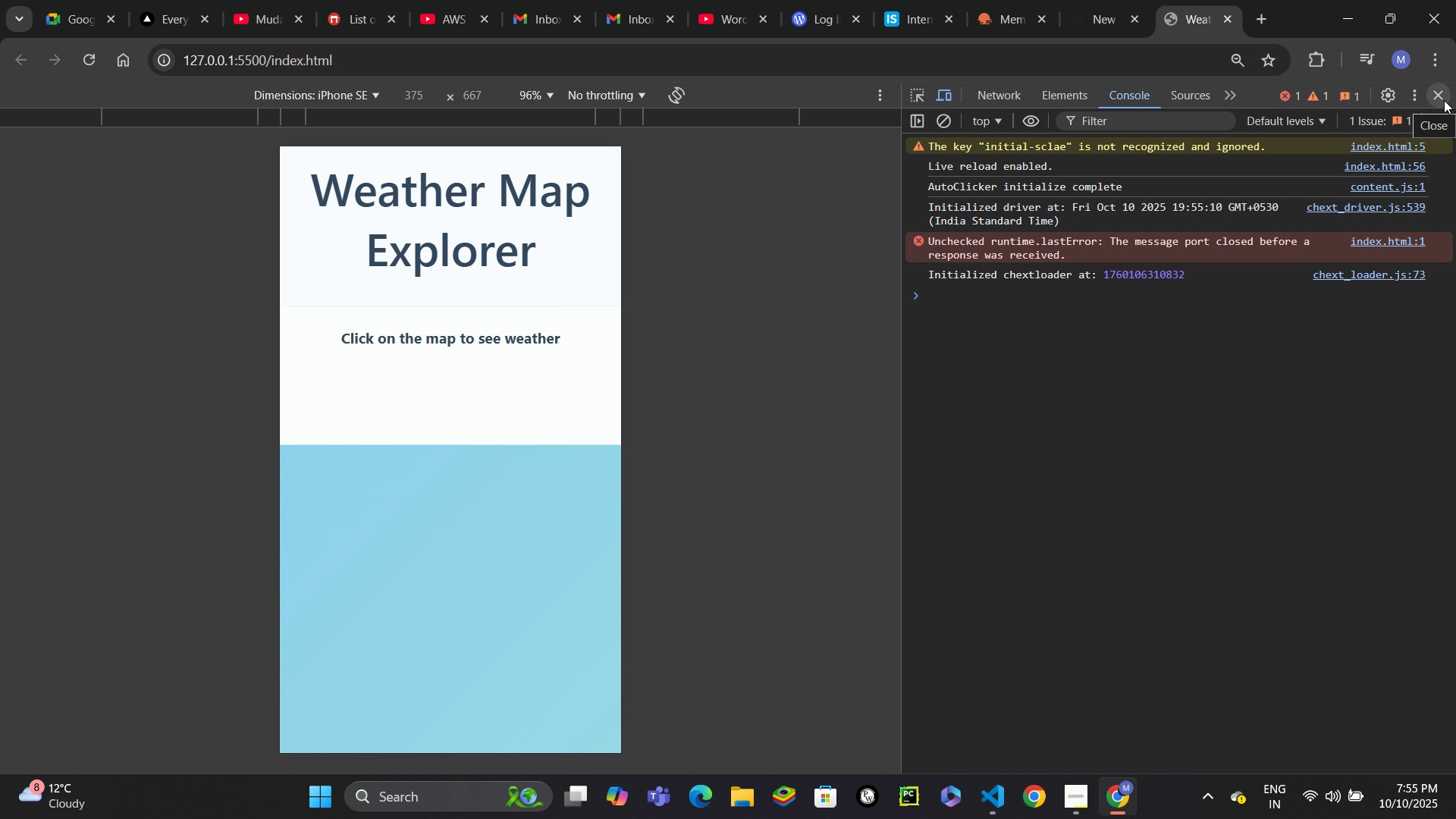 
left_click([1444, 100])
 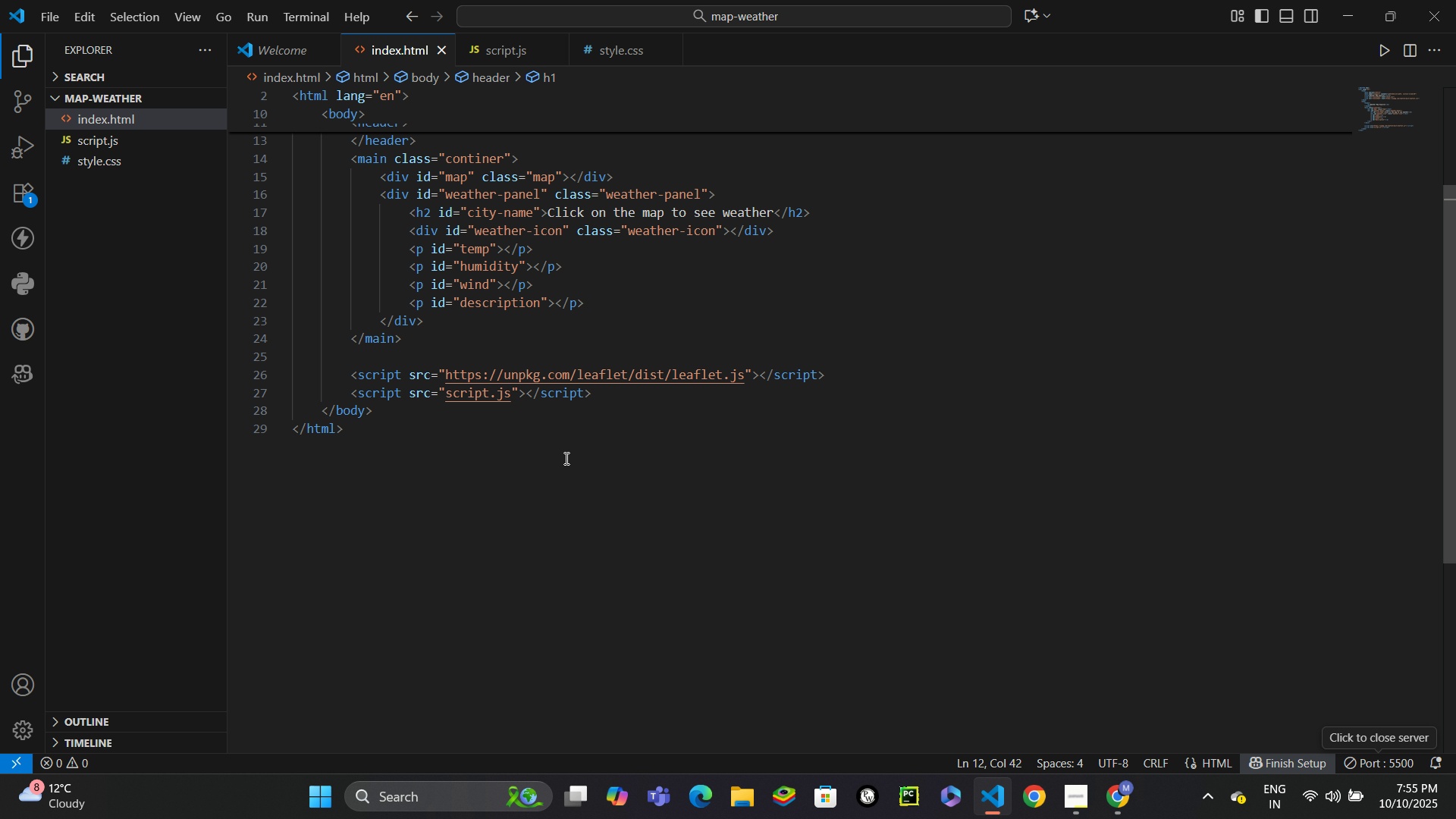 
wait(33.07)
 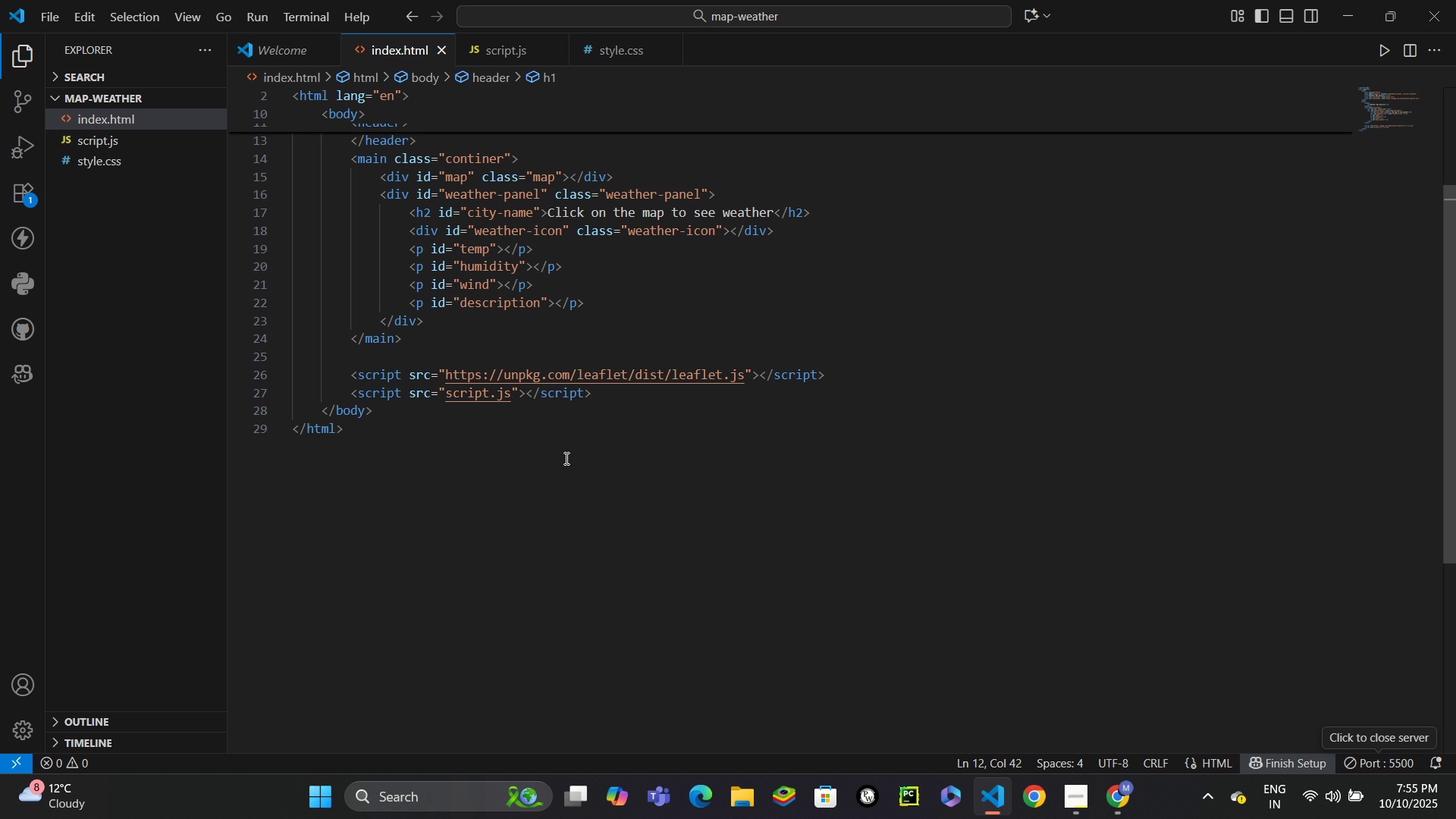 
left_click([474, 154])
 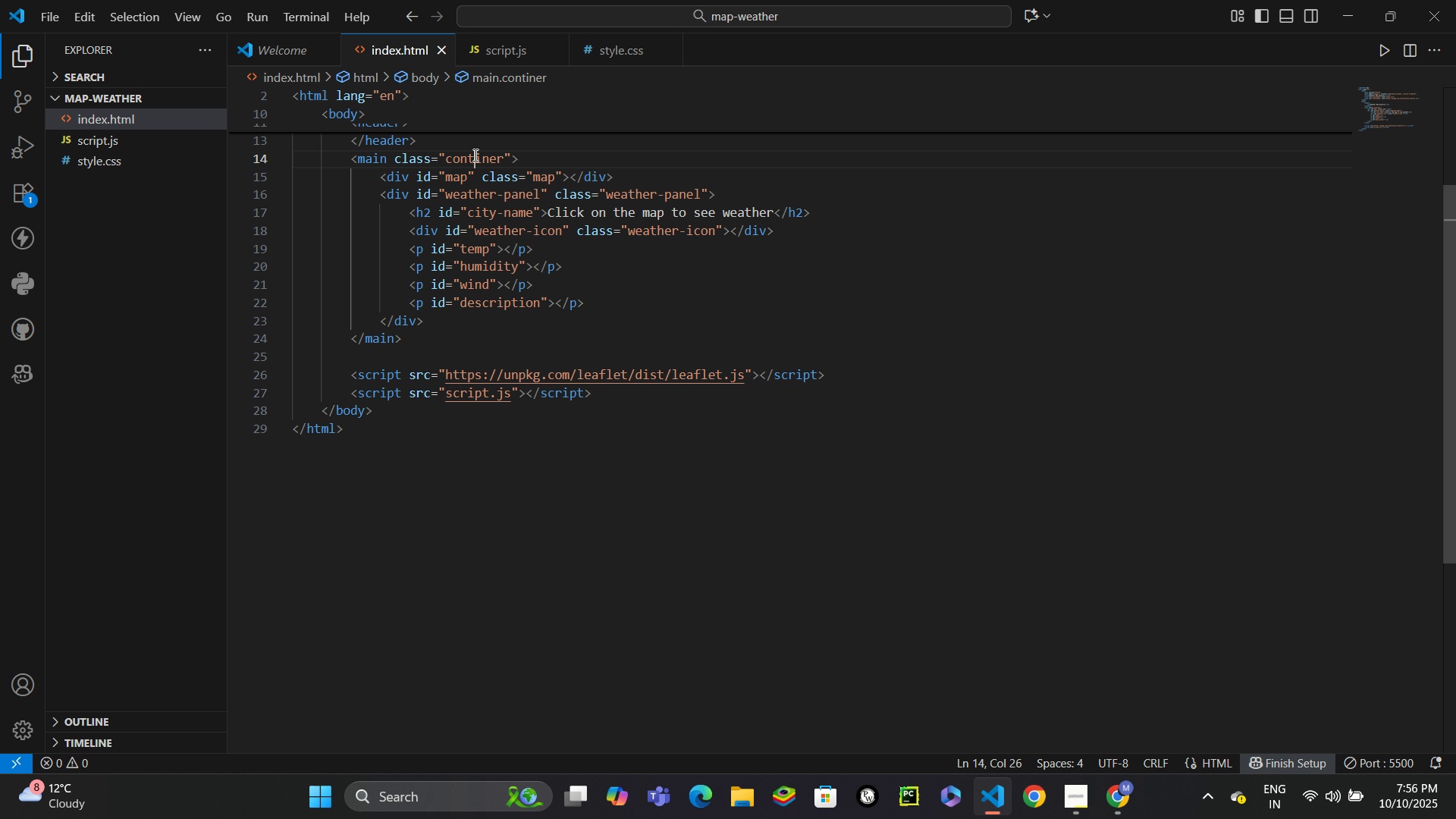 
key(A)
 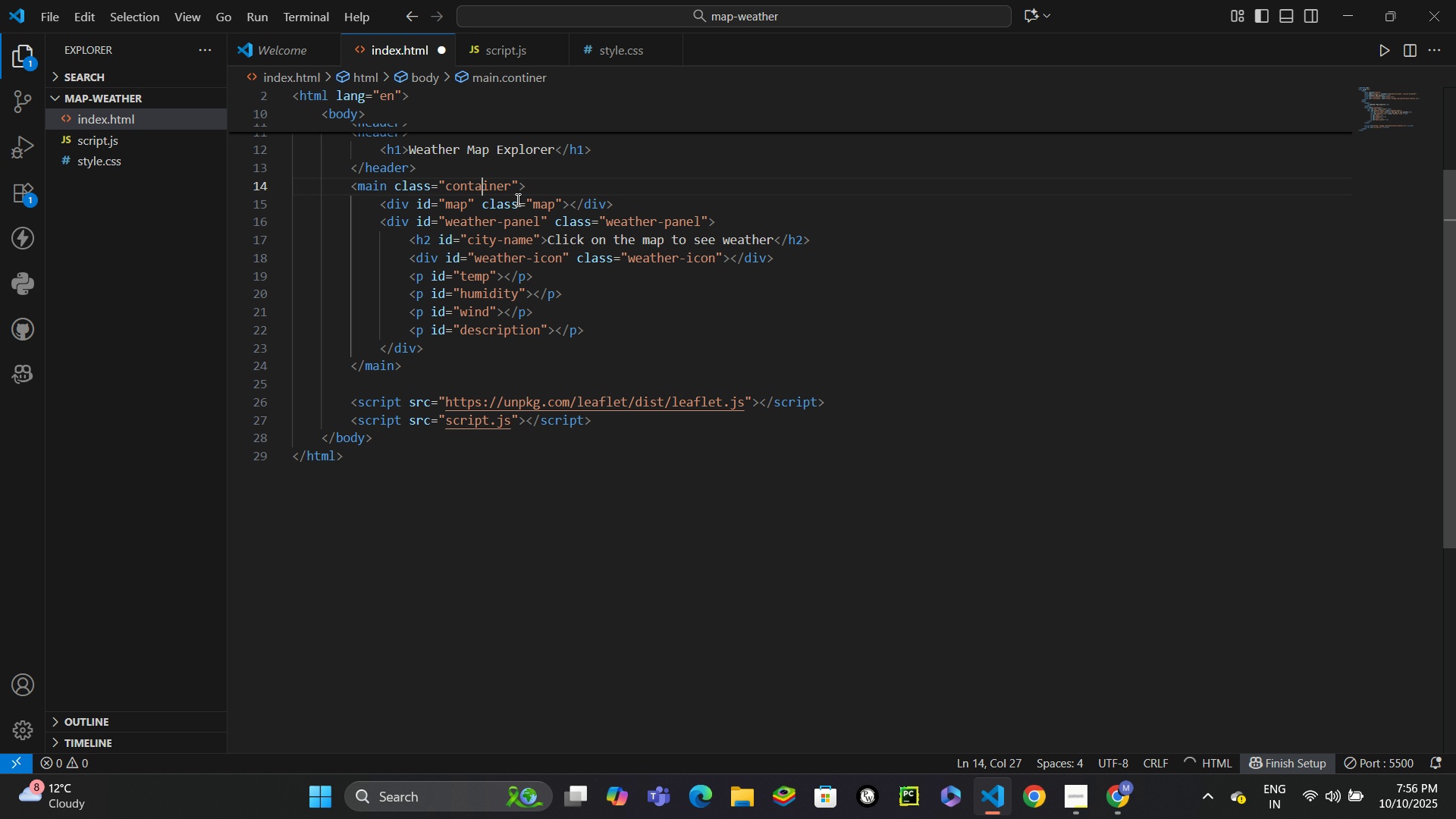 
key(Control+S)
 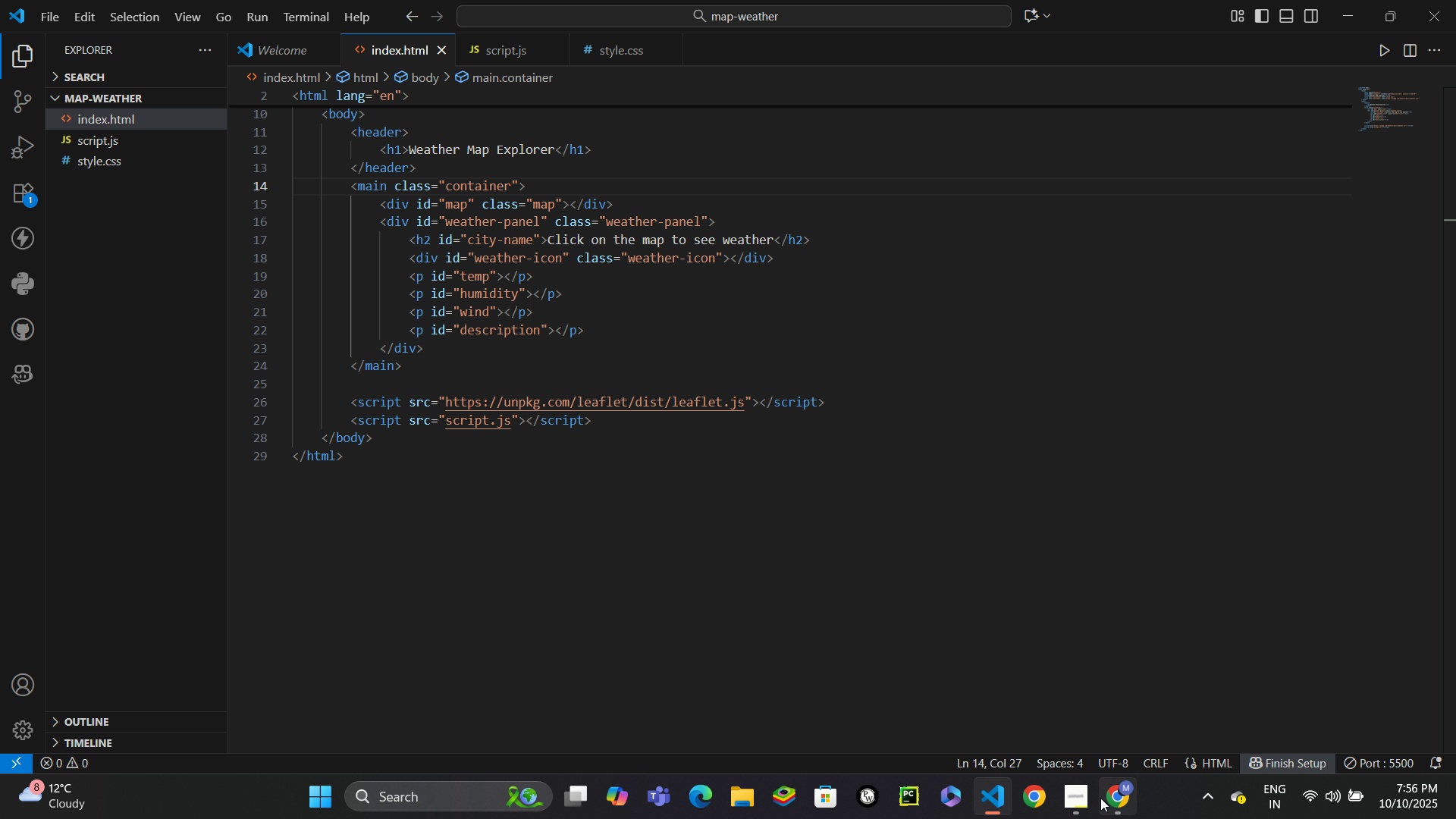 
left_click([1109, 798])
 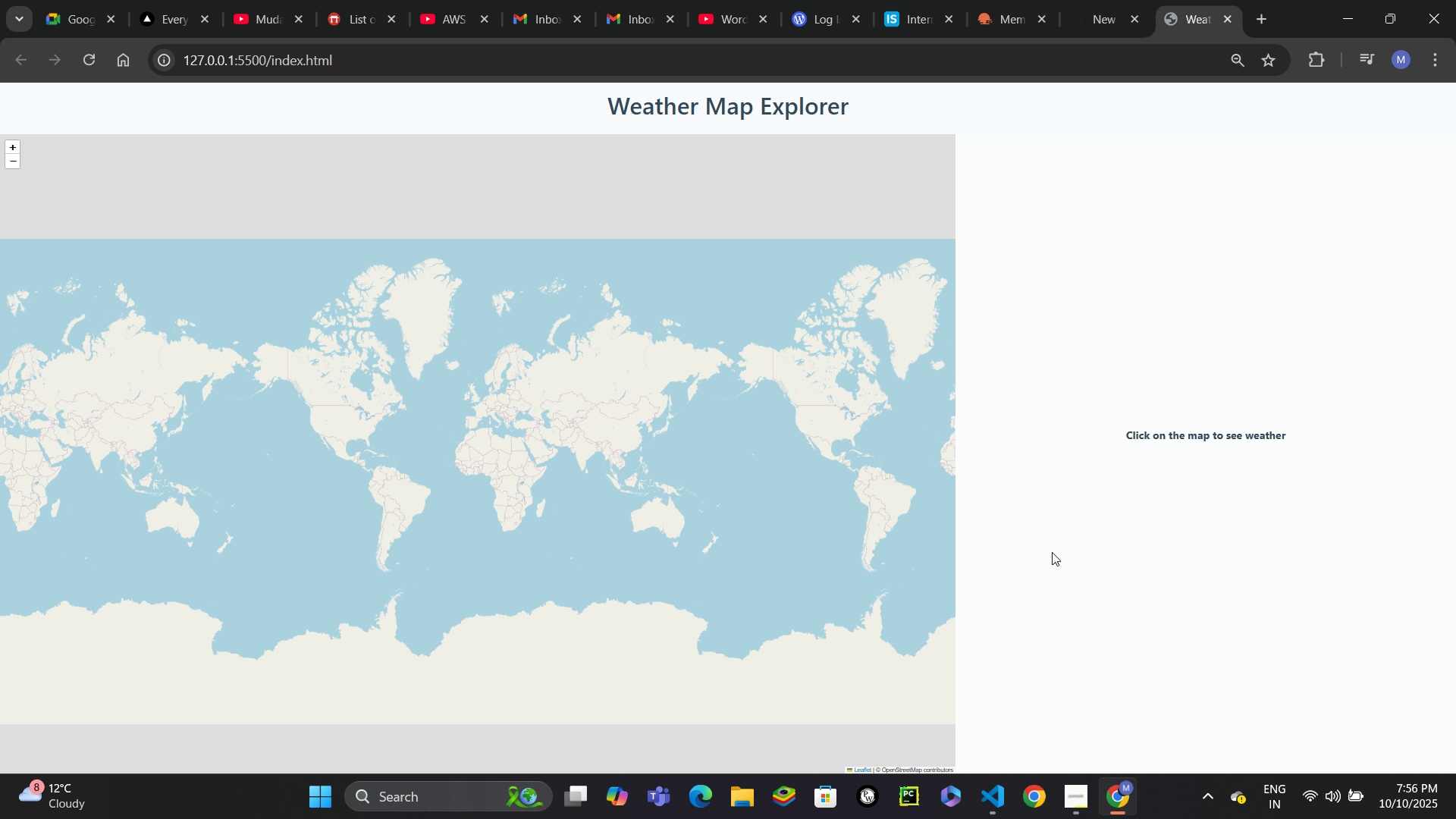 
scroll: coordinate [1052, 510], scroll_direction: down, amount: 4.0
 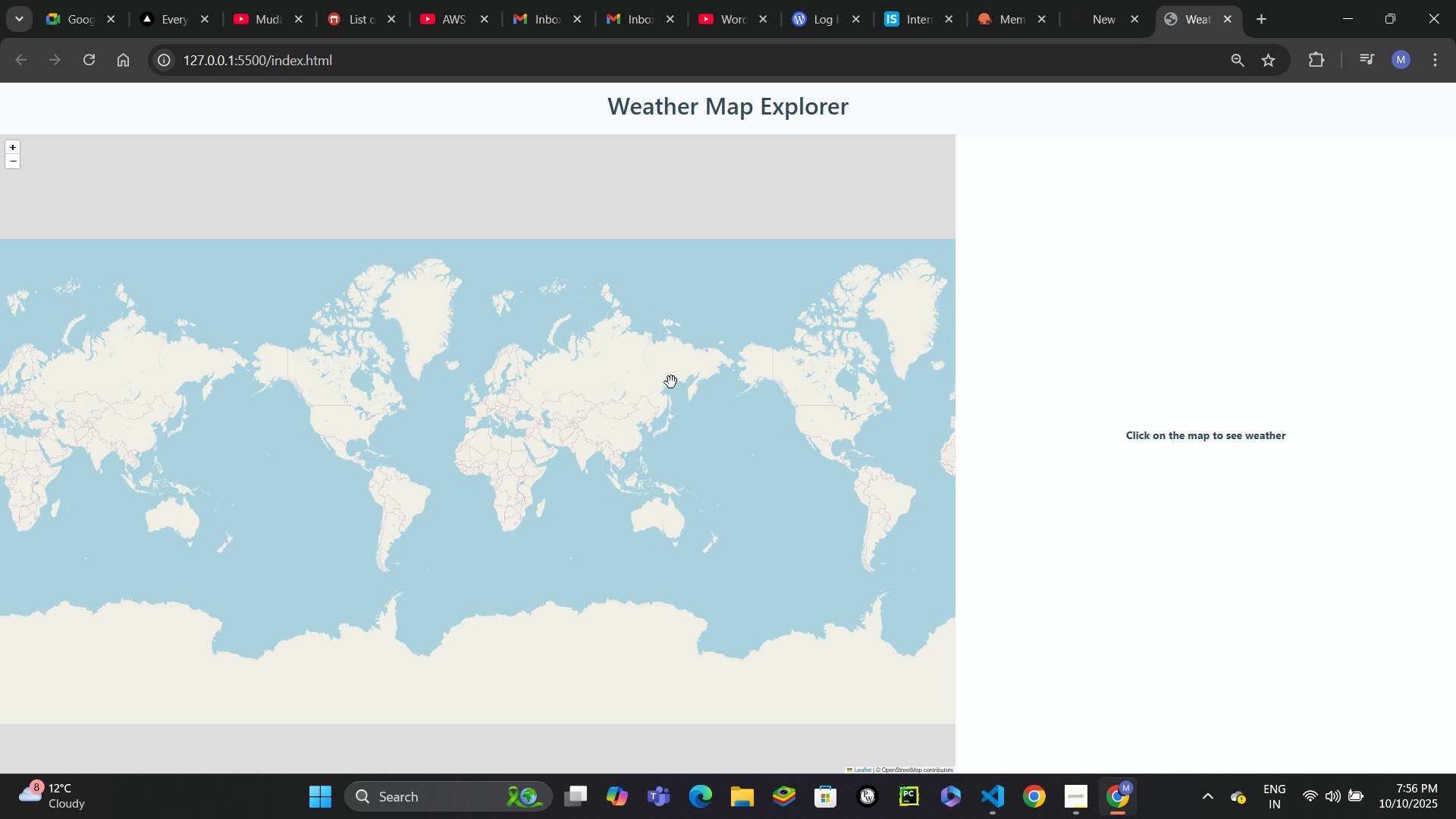 
hold_key(key=ControlLeft, duration=0.77)
scroll: coordinate [563, 407], scroll_direction: up, amount: 3.0
 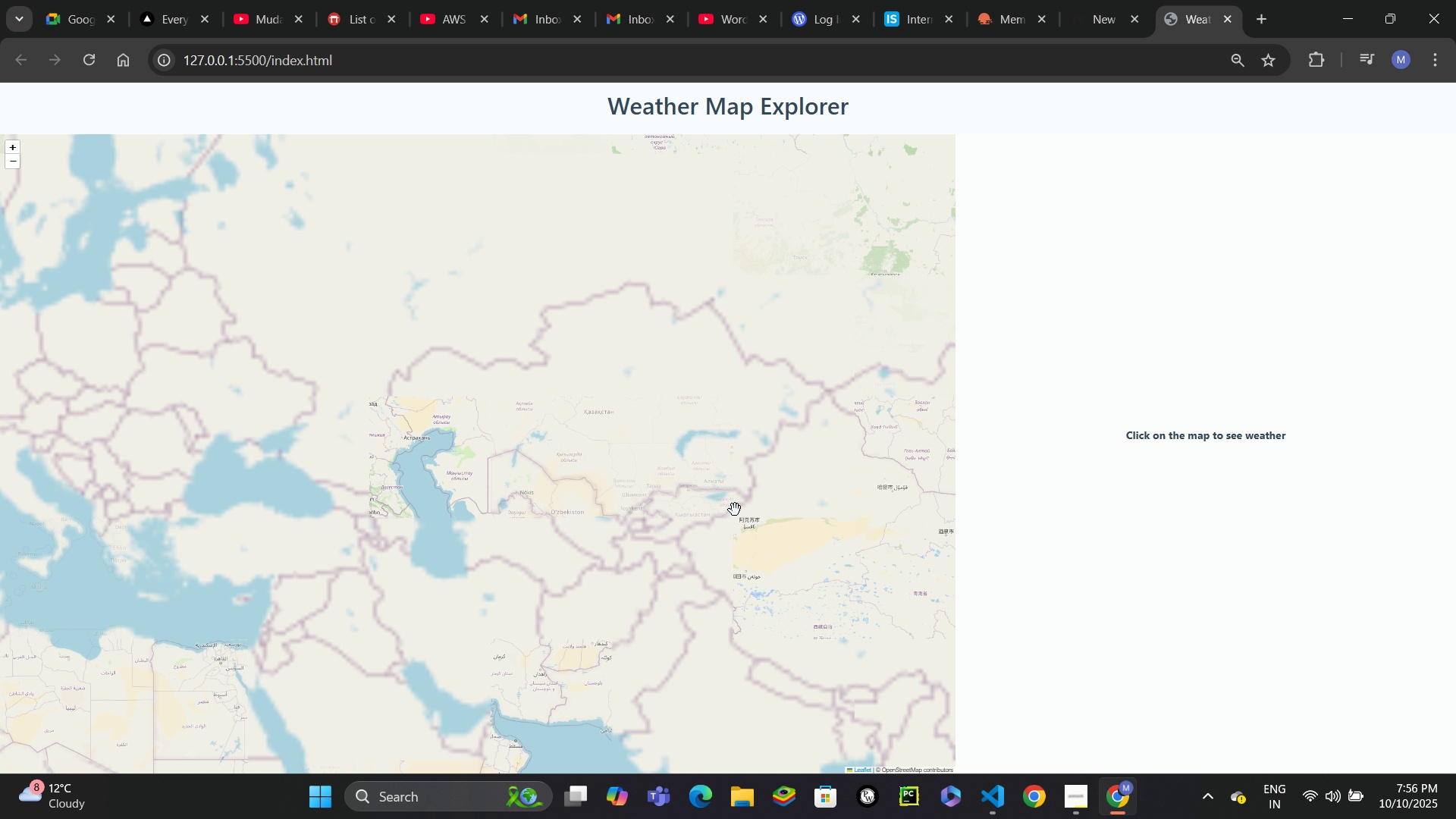 
left_click_drag(start_coordinate=[732, 526], to_coordinate=[607, 308])
 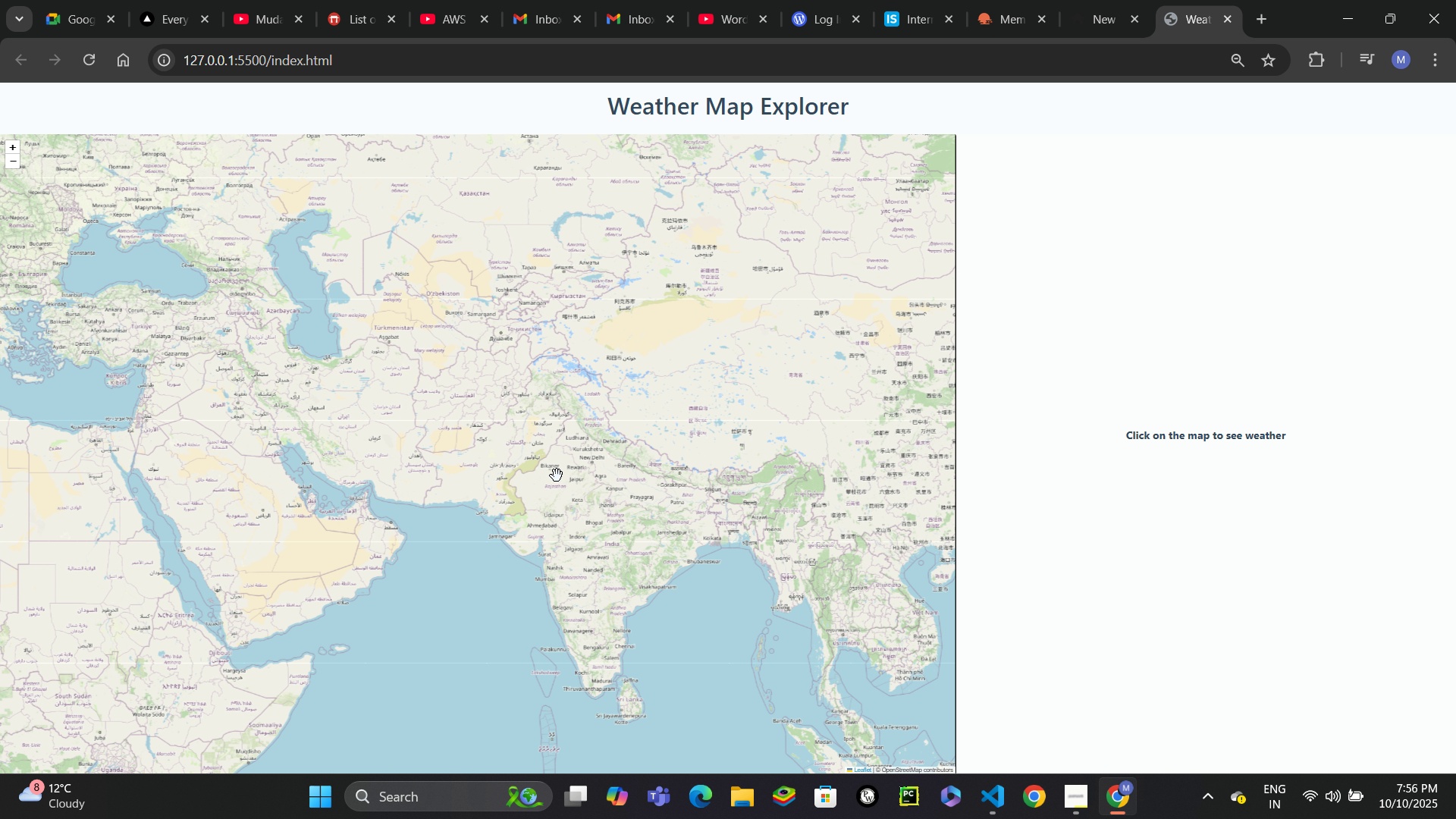 
hold_key(key=ControlLeft, duration=0.59)
scroll: coordinate [567, 461], scroll_direction: up, amount: 3.0
 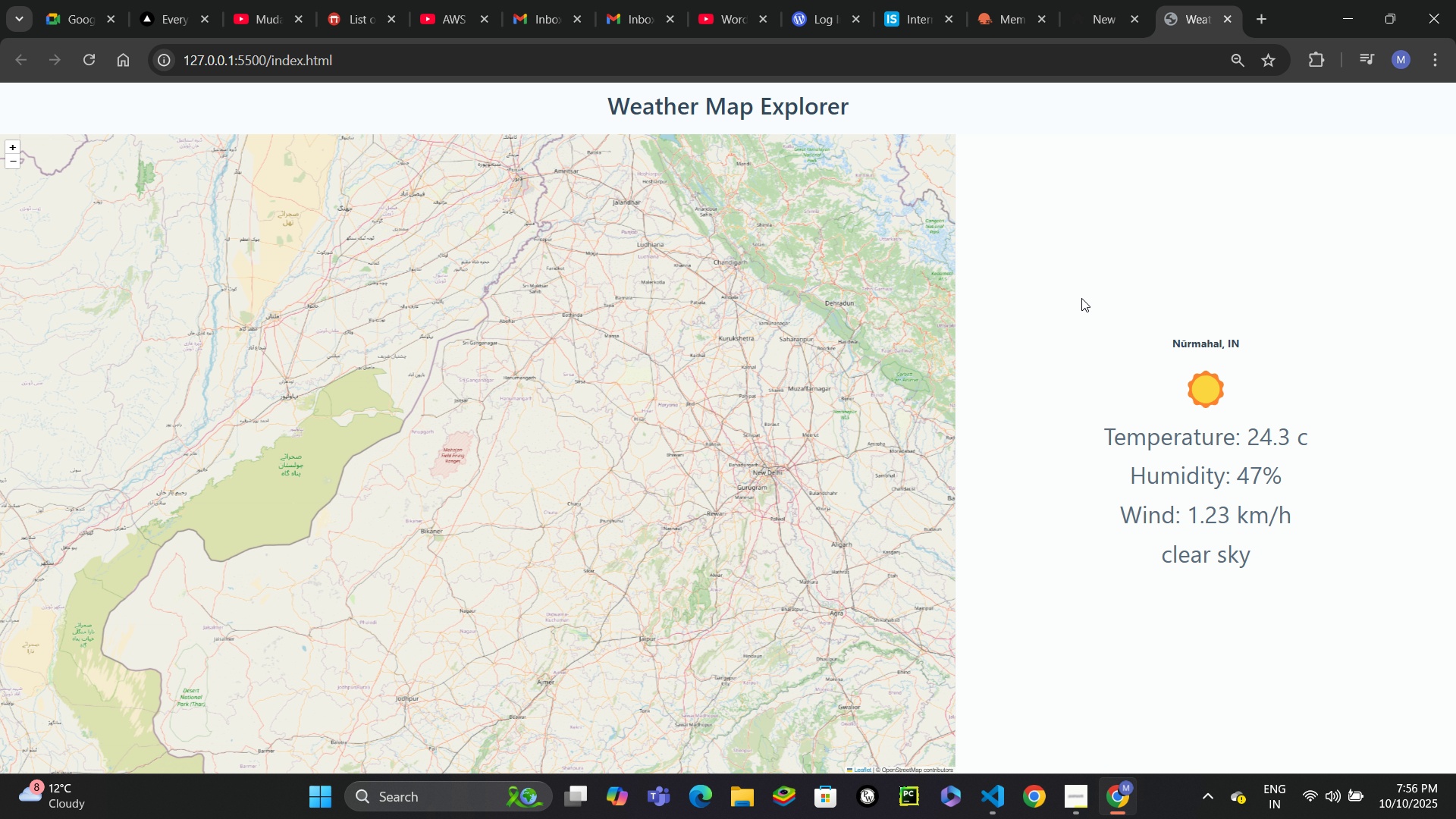 
wait(5.35)
 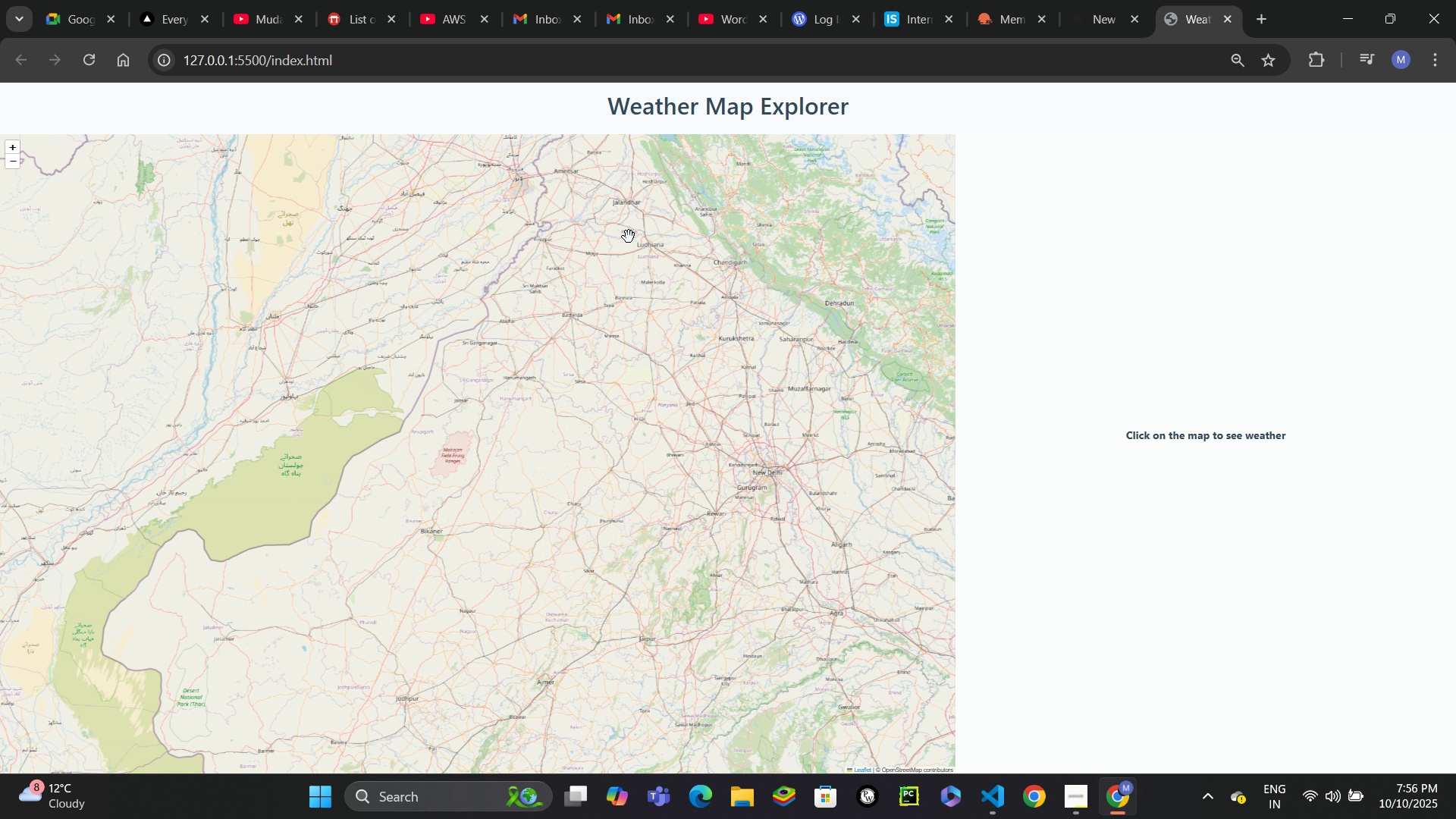 
scroll: coordinate [1056, 469], scroll_direction: down, amount: 3.0
 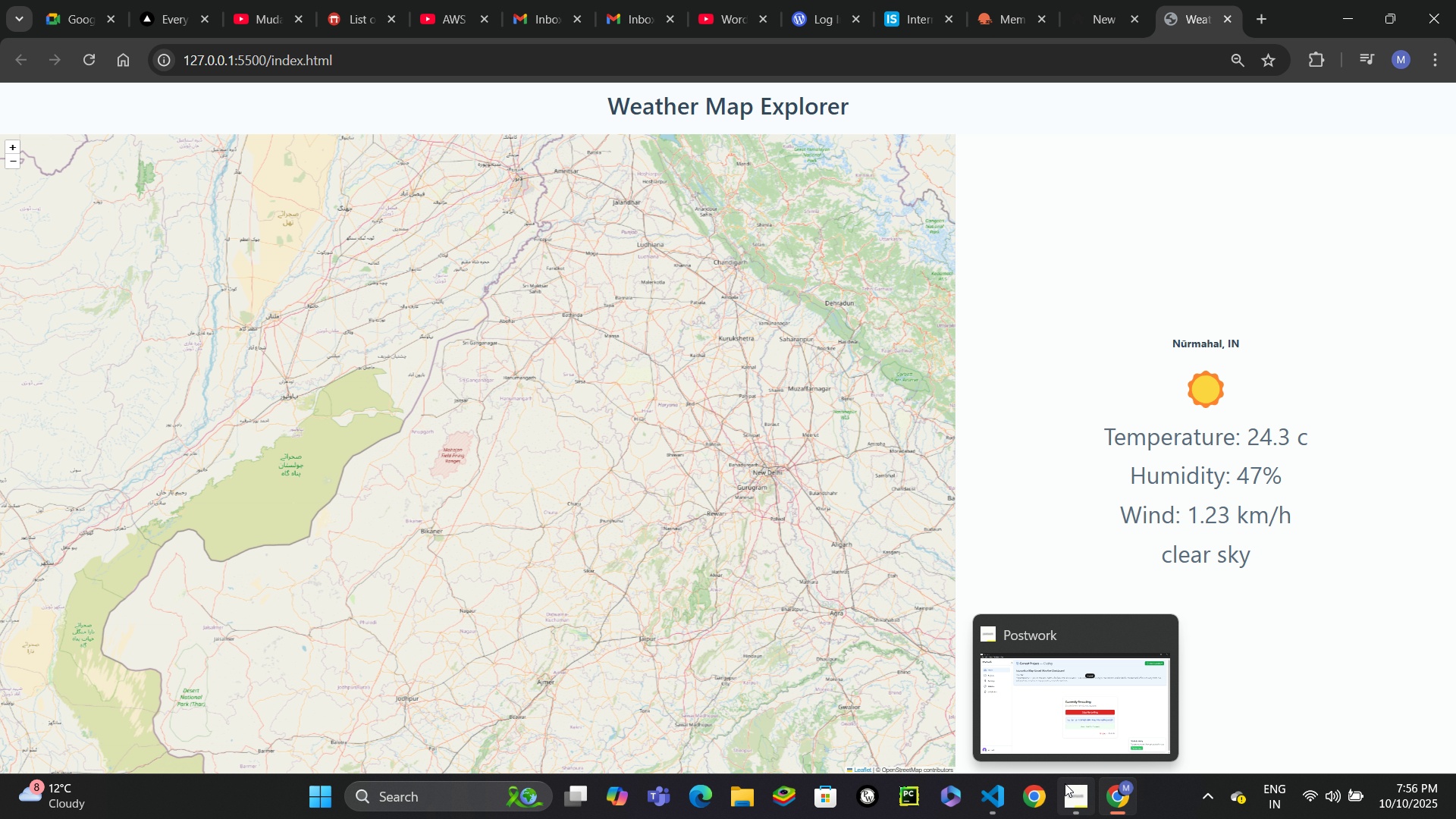 
wait(5.2)
 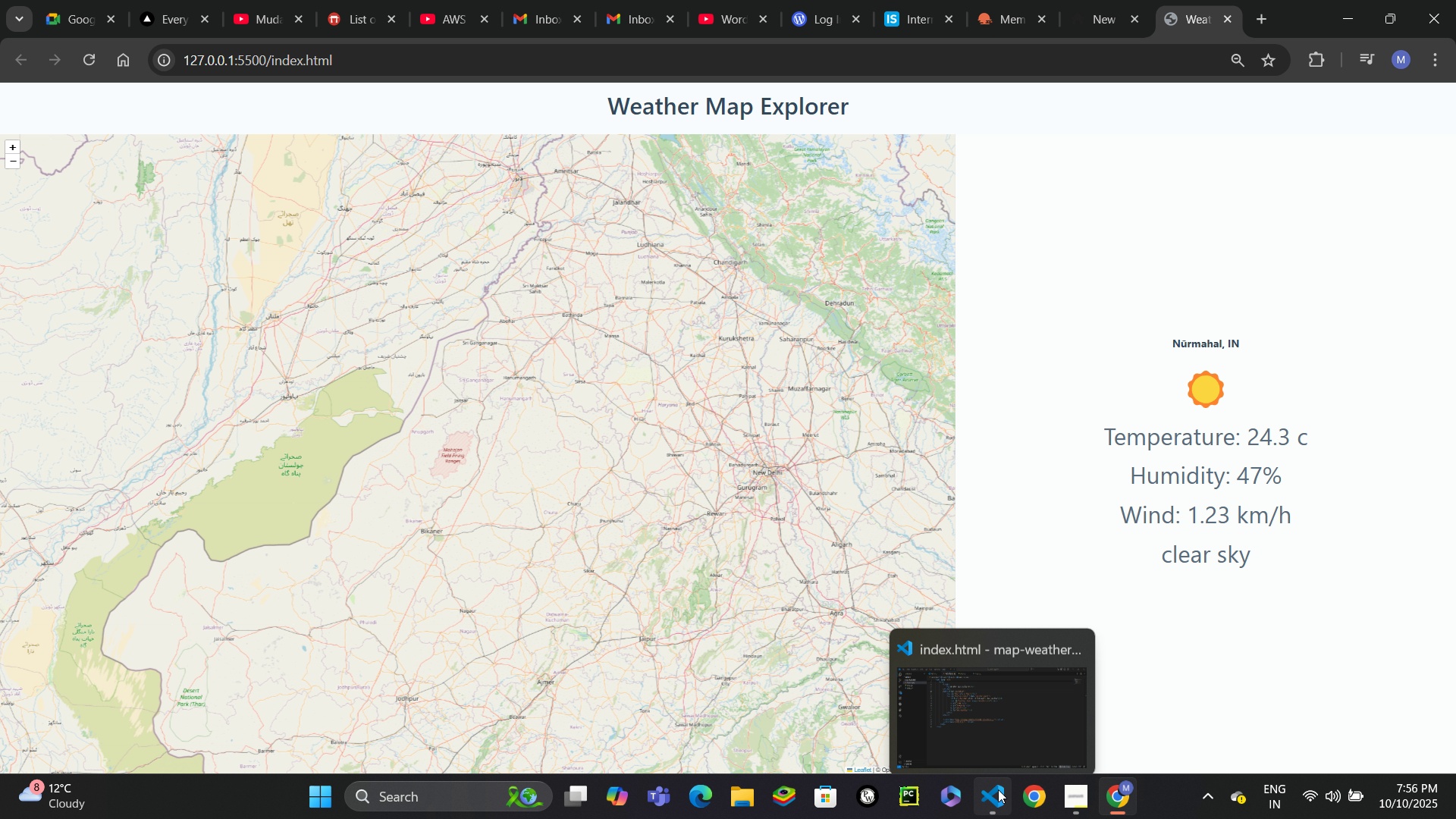 
left_click([1081, 789])